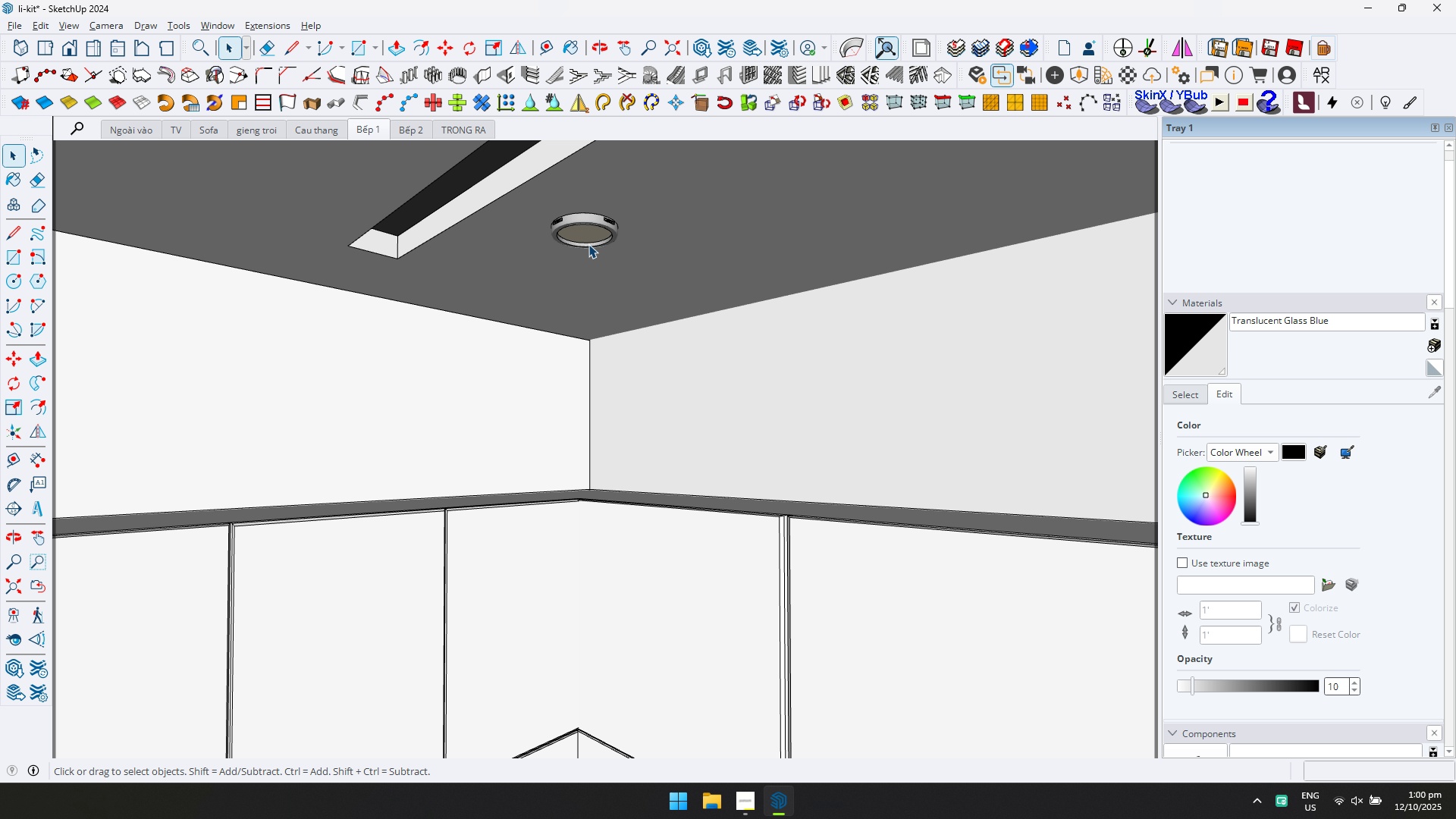 
double_click([589, 242])
 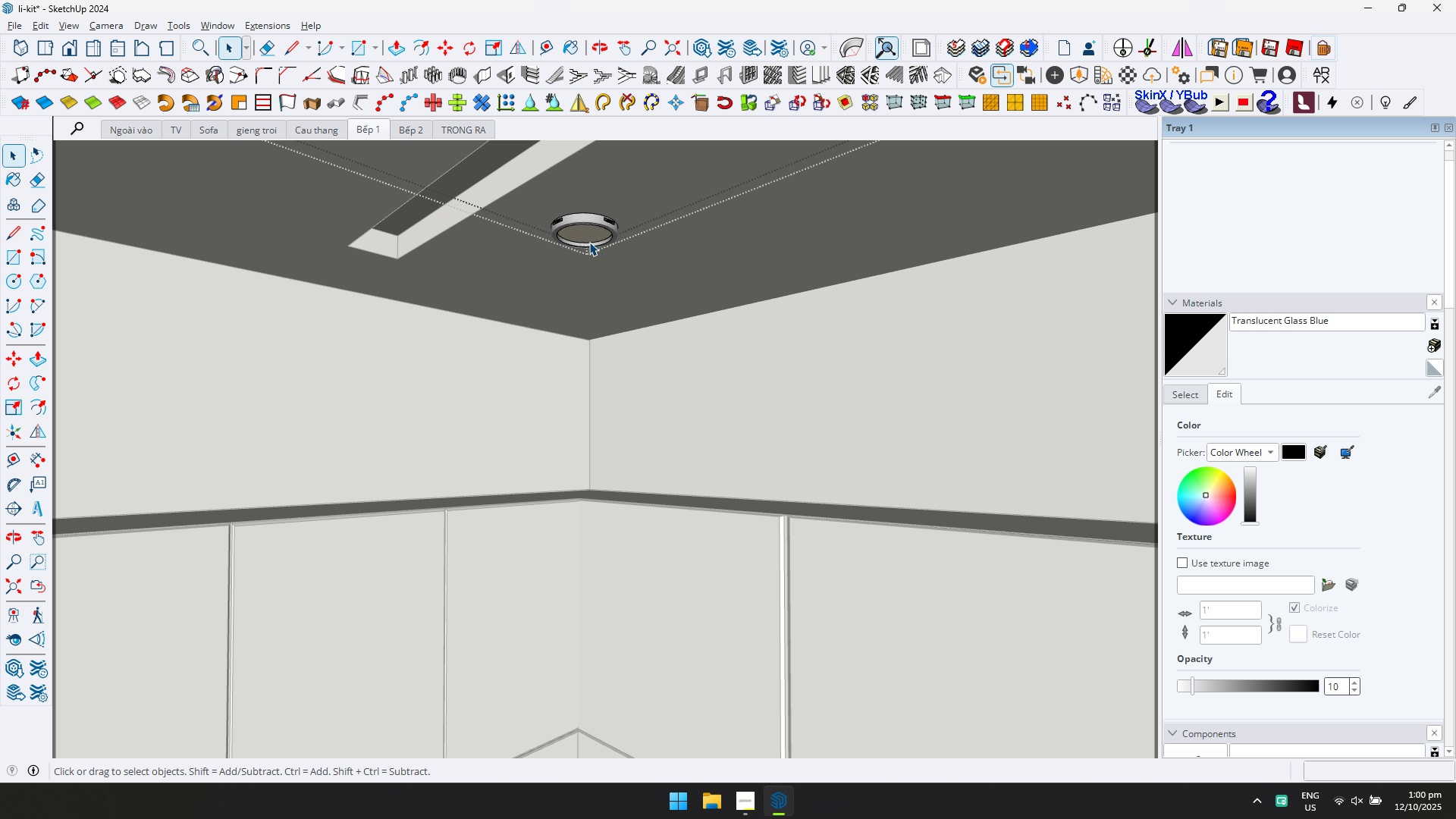 
scroll: coordinate [589, 242], scroll_direction: down, amount: 15.0
 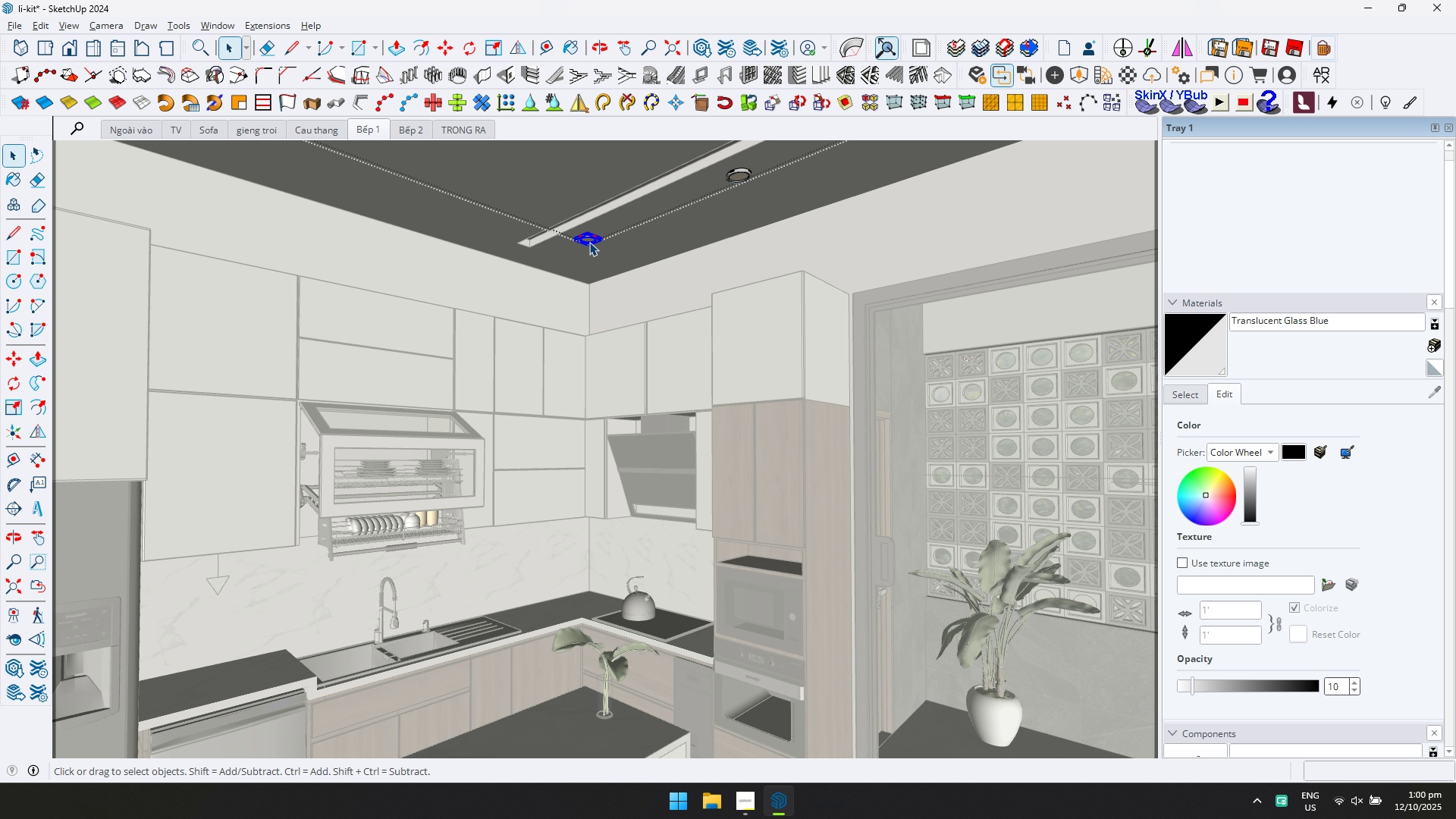 
double_click([589, 242])
 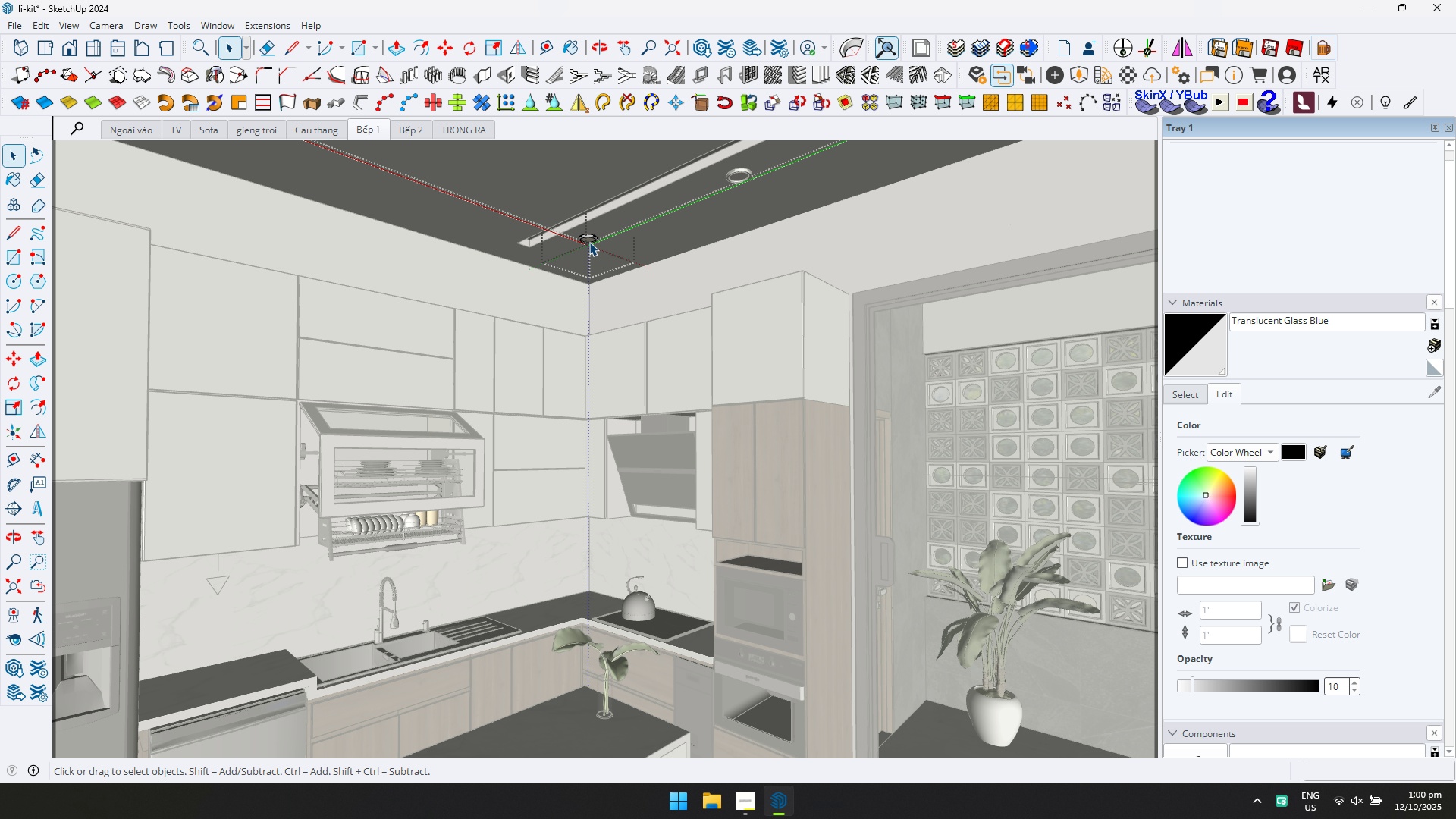 
type(dd)
 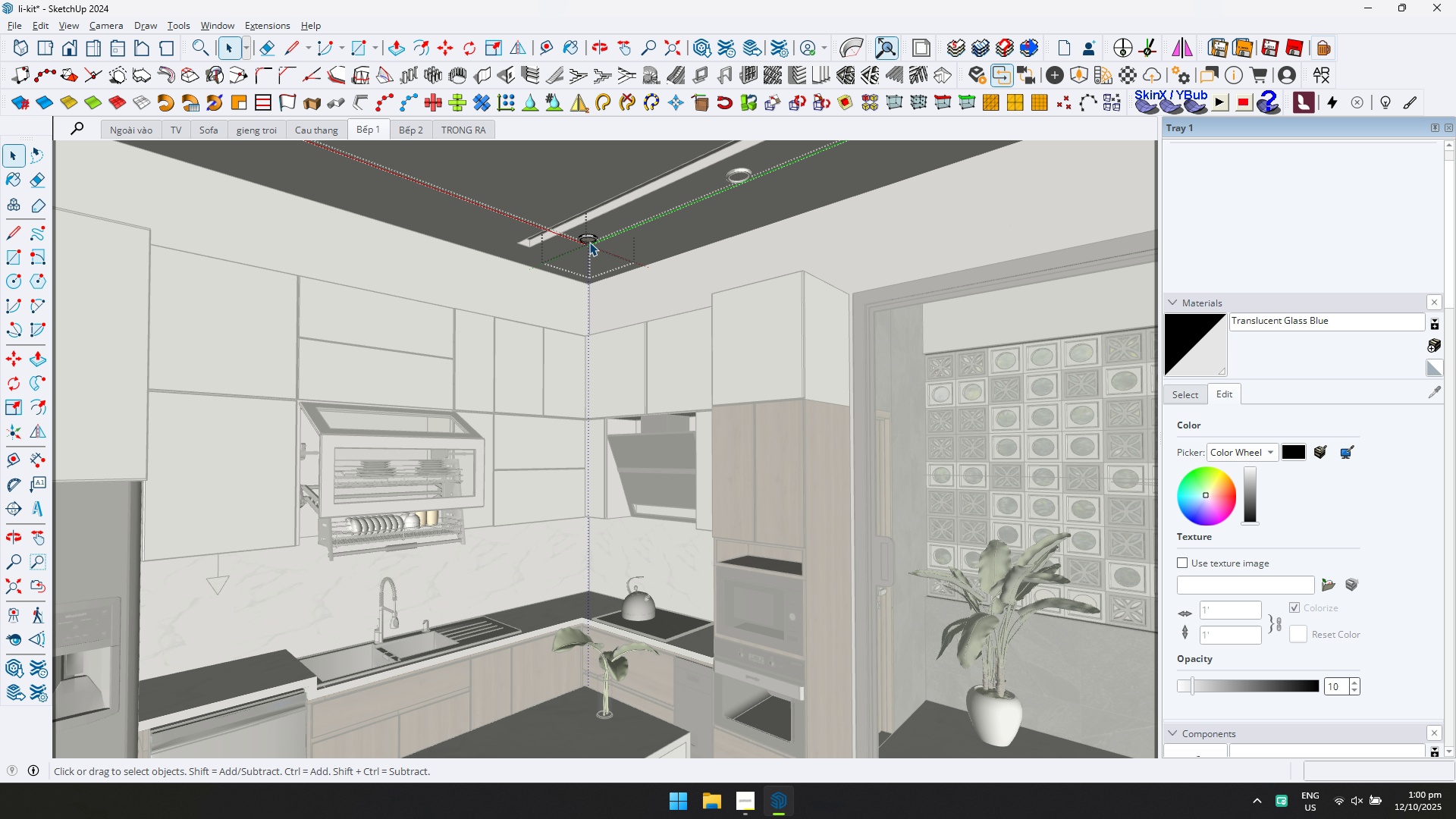 
scroll: coordinate [589, 242], scroll_direction: up, amount: 1.0
 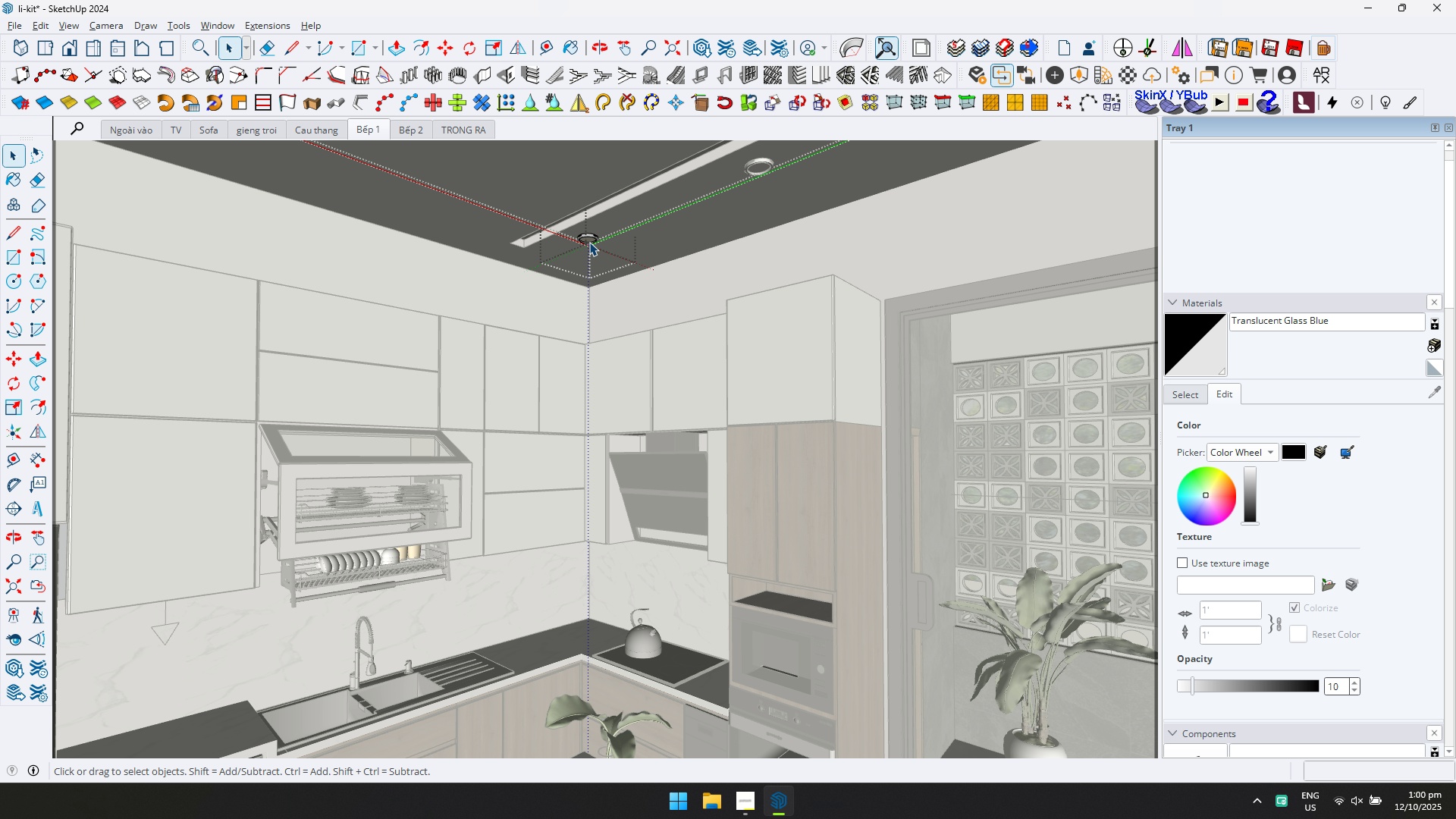 
left_click([589, 242])
 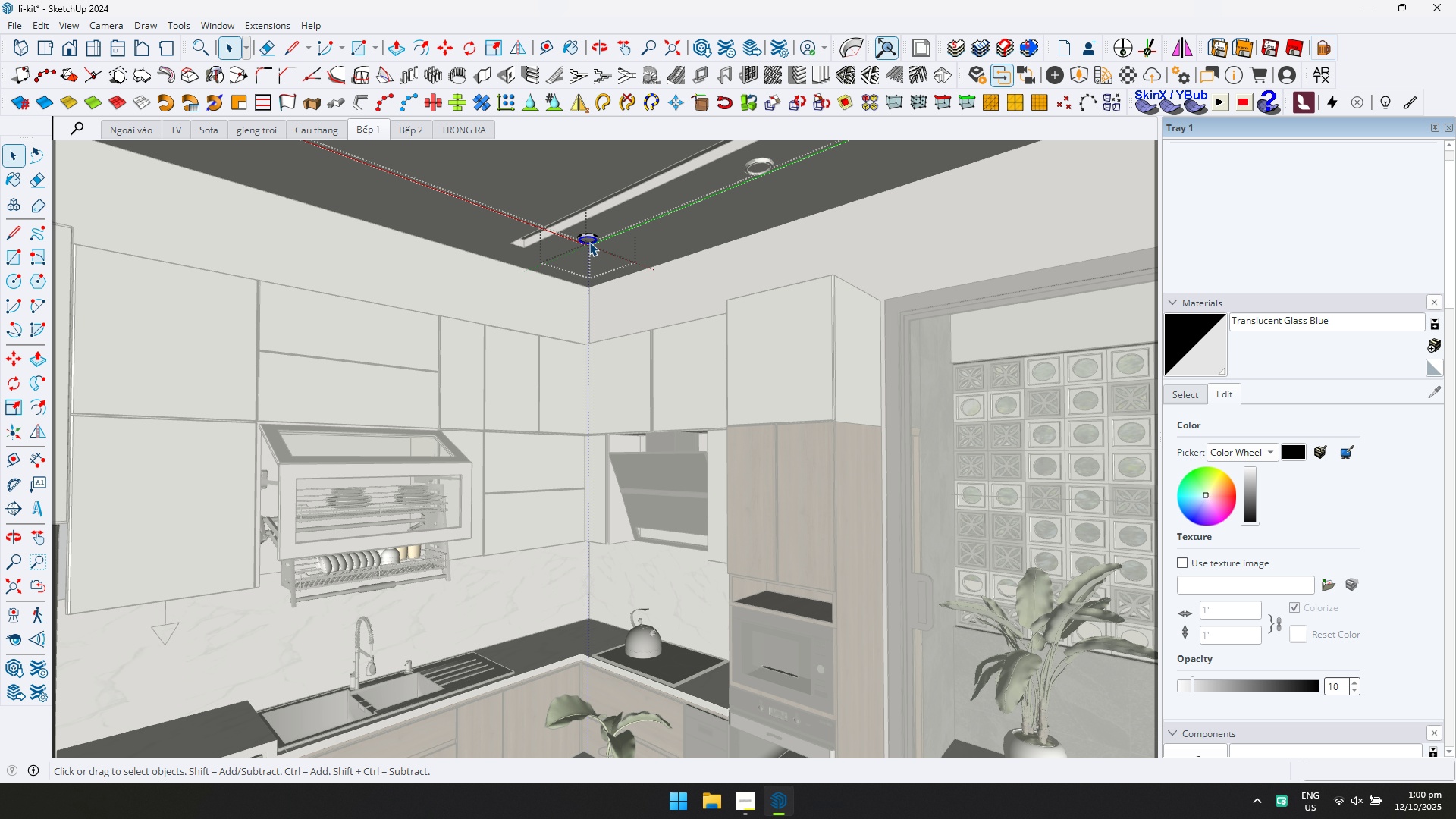 
key(Escape)
 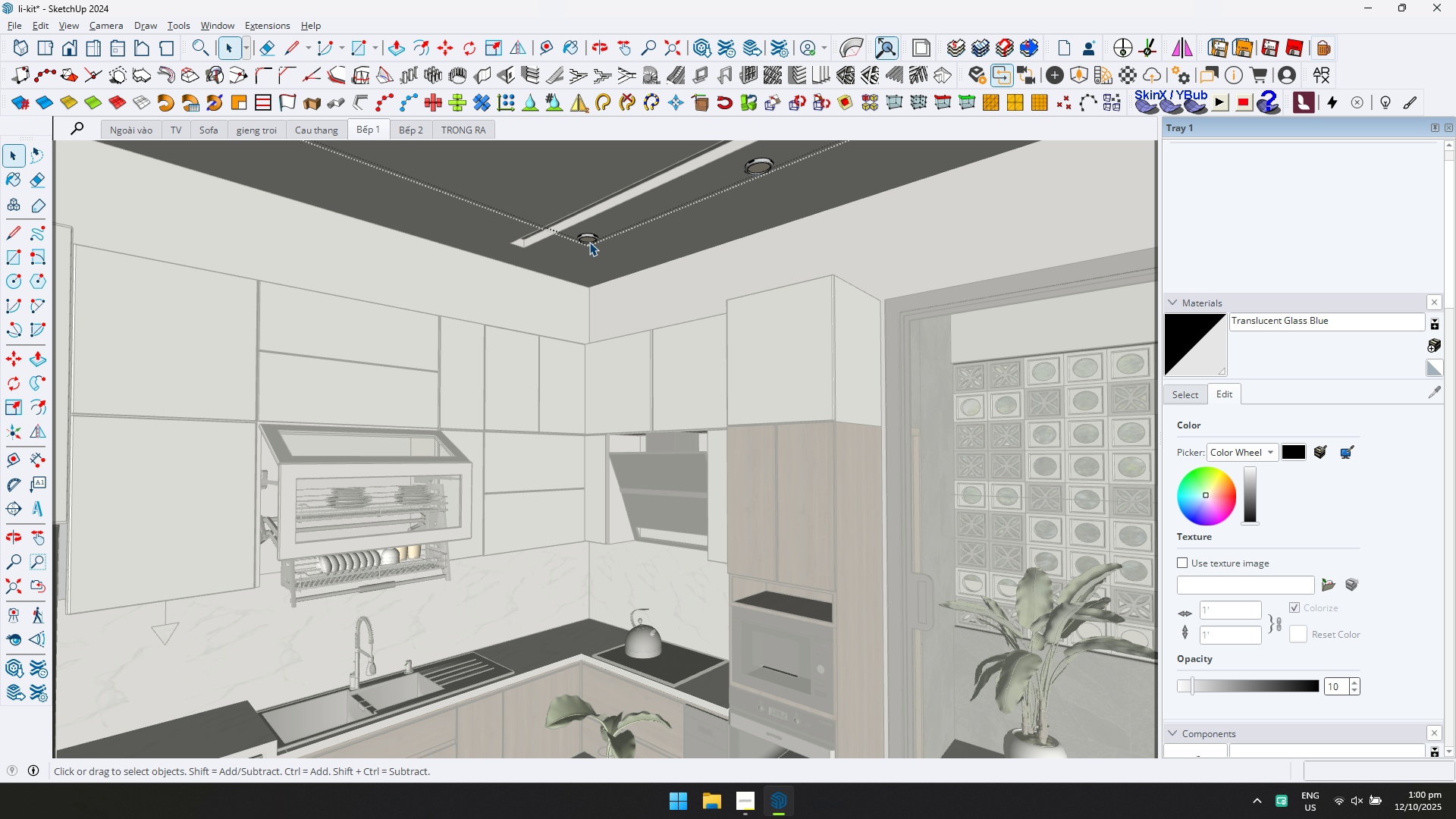 
left_click([589, 242])
 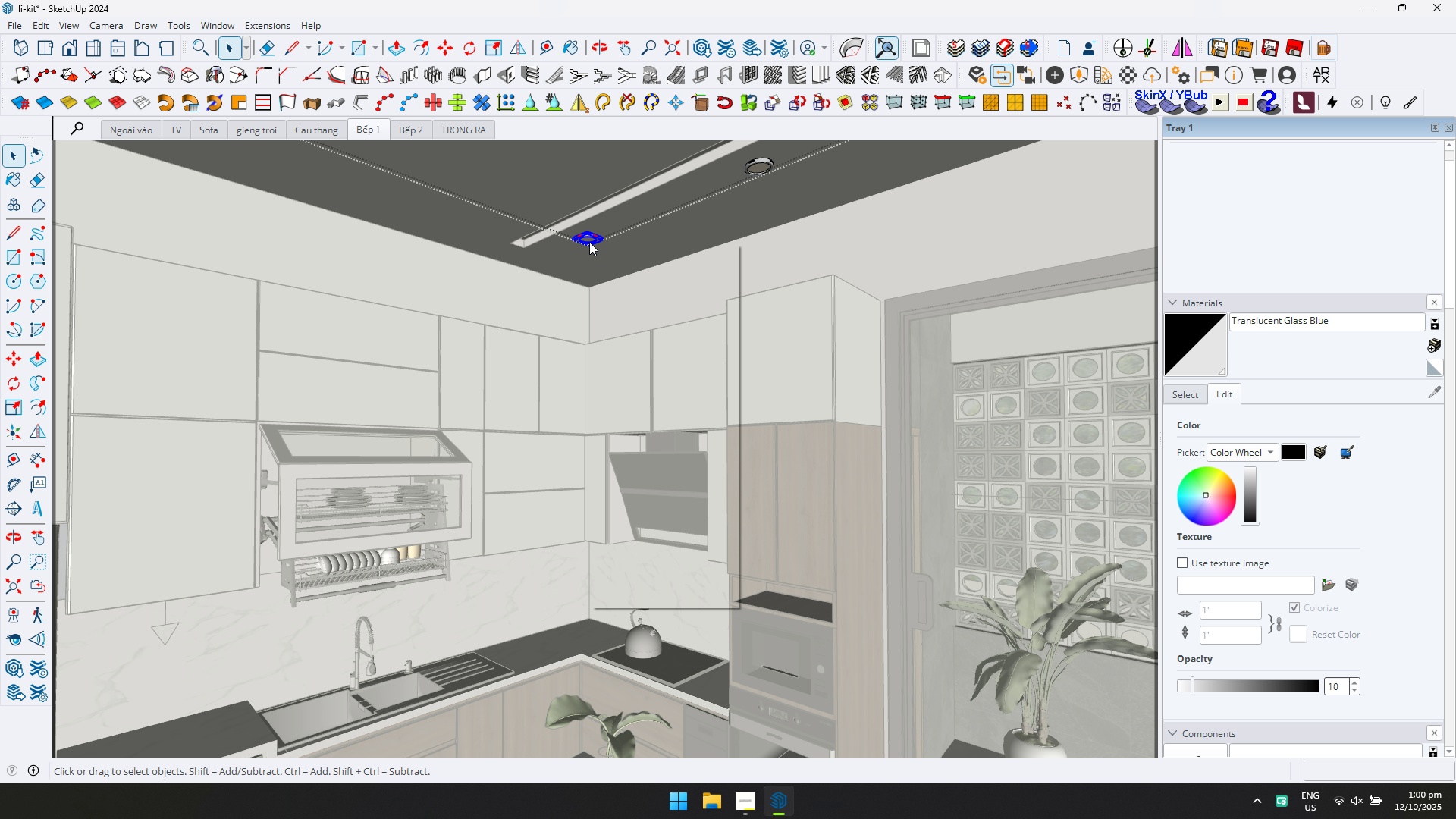 
right_click([589, 242])
 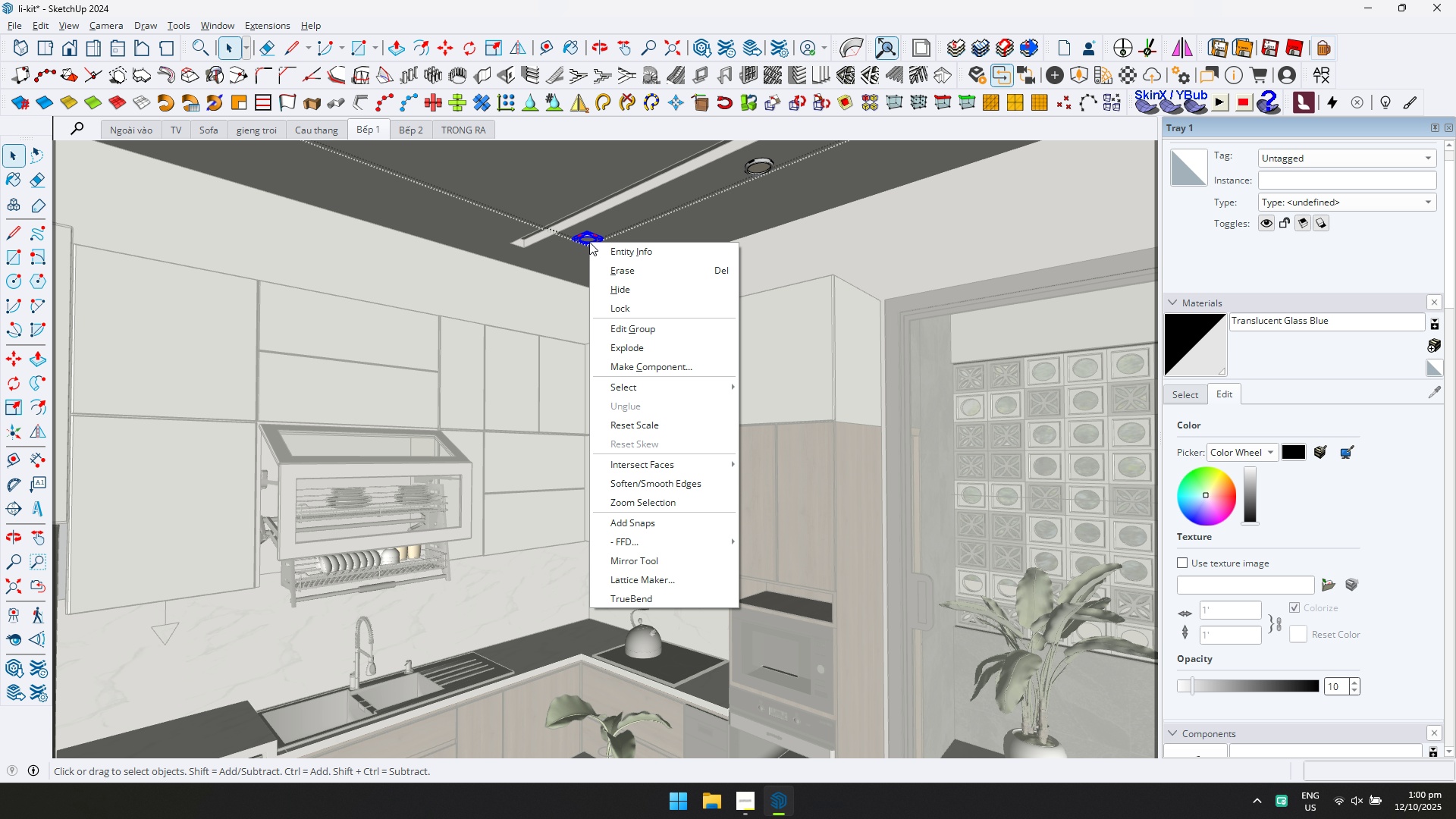 
key(Escape)
 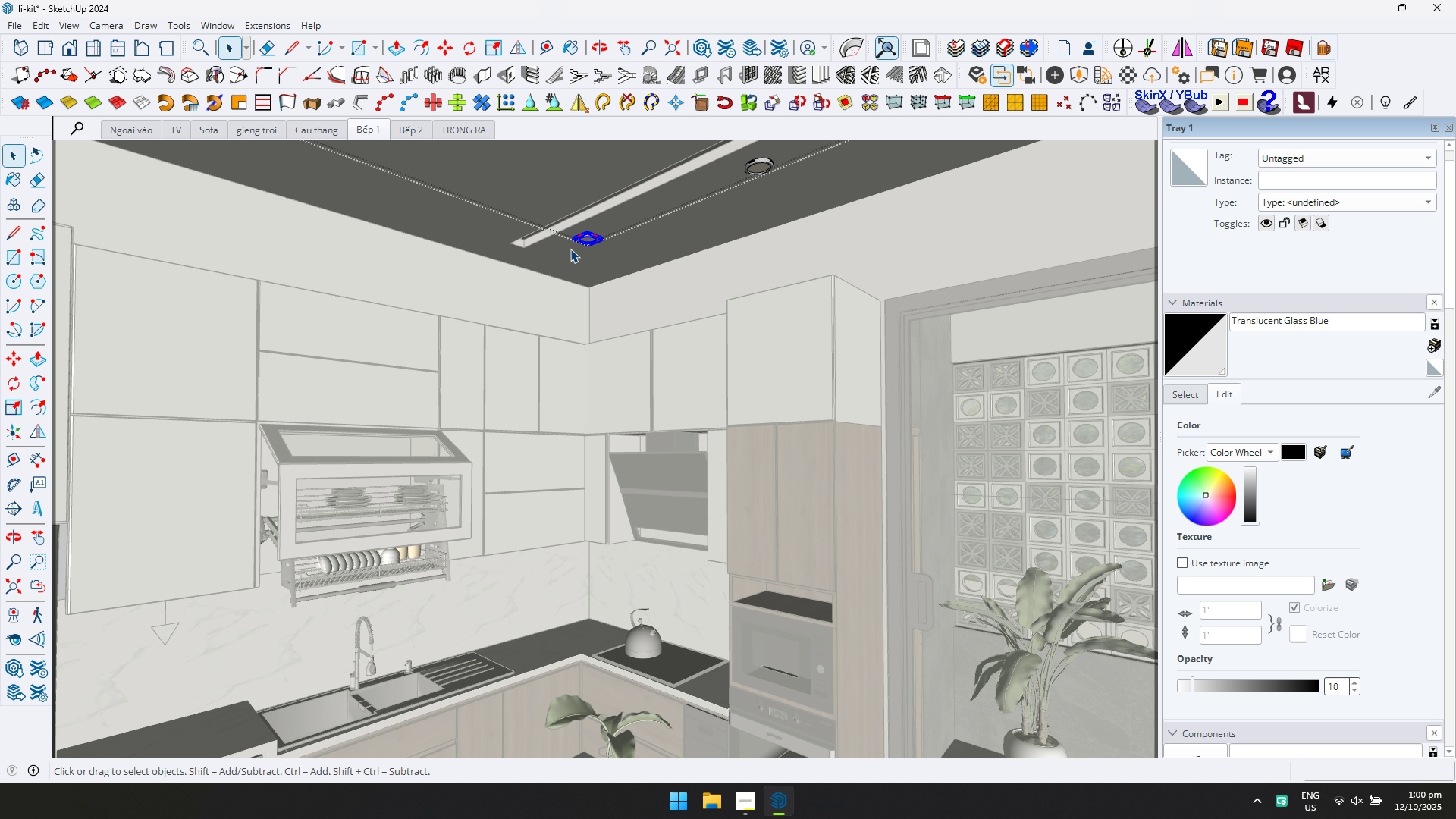 
scroll: coordinate [563, 258], scroll_direction: down, amount: 5.0
 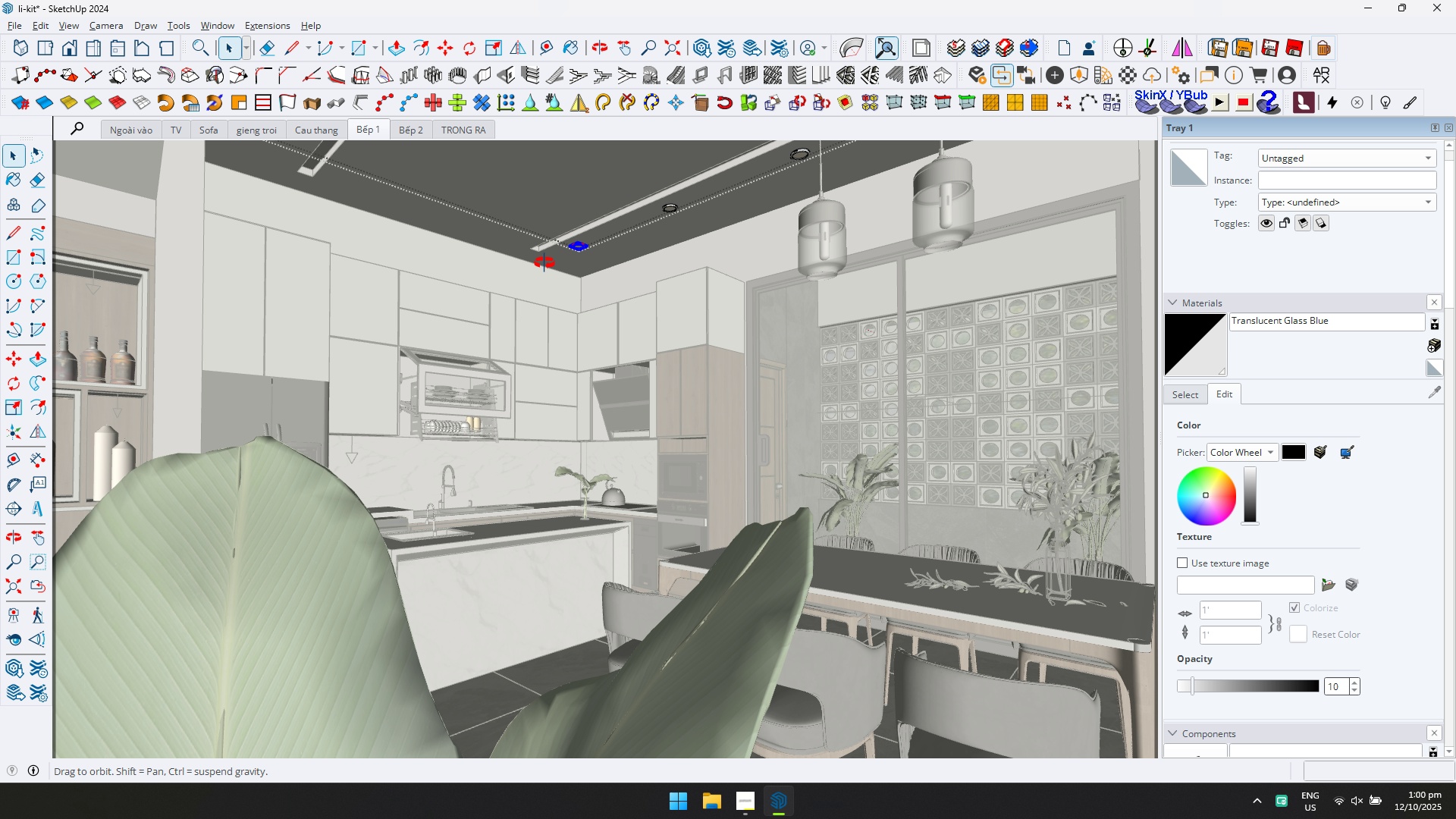 
key(Escape)
 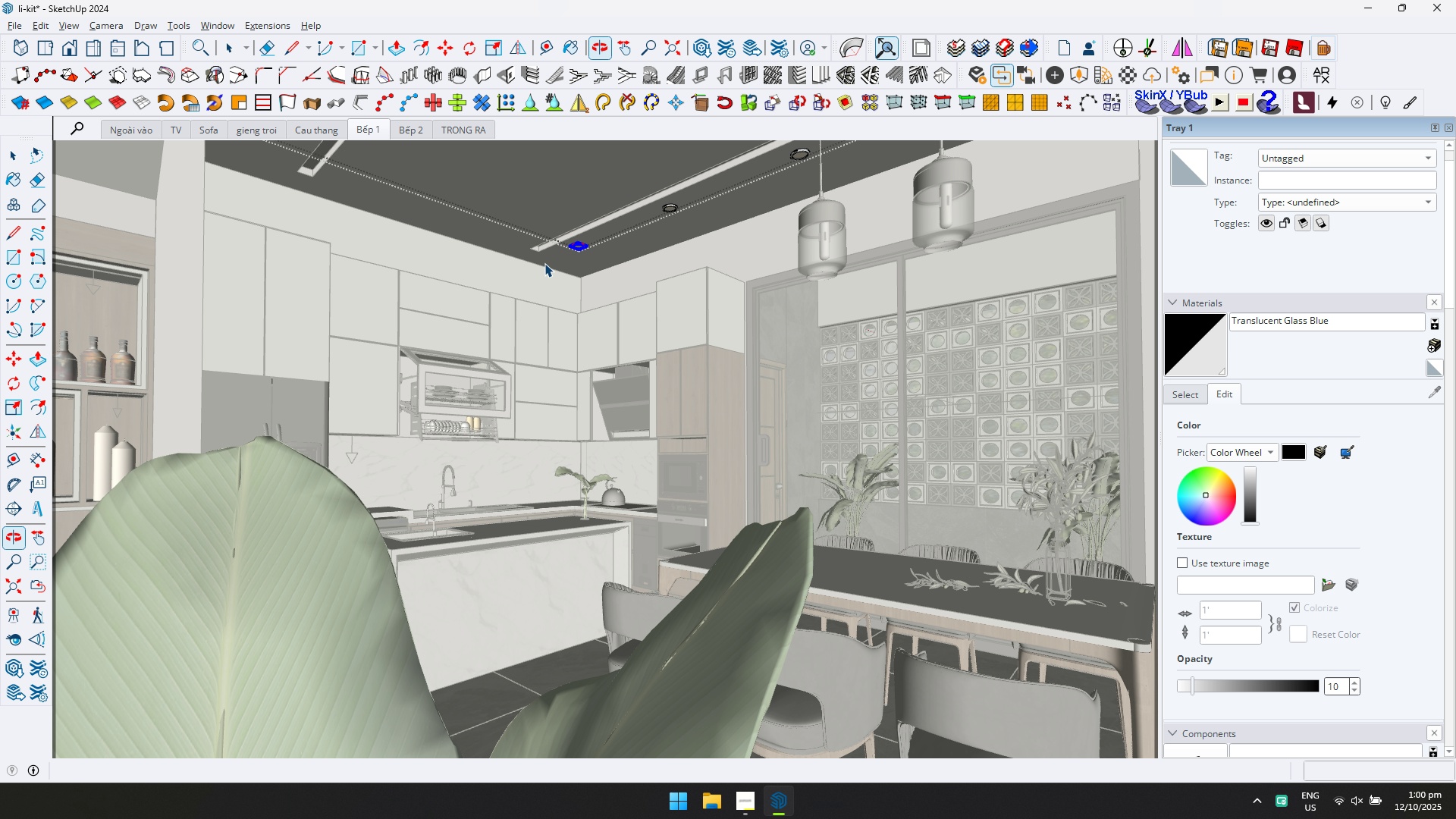 
middle_click([544, 263])
 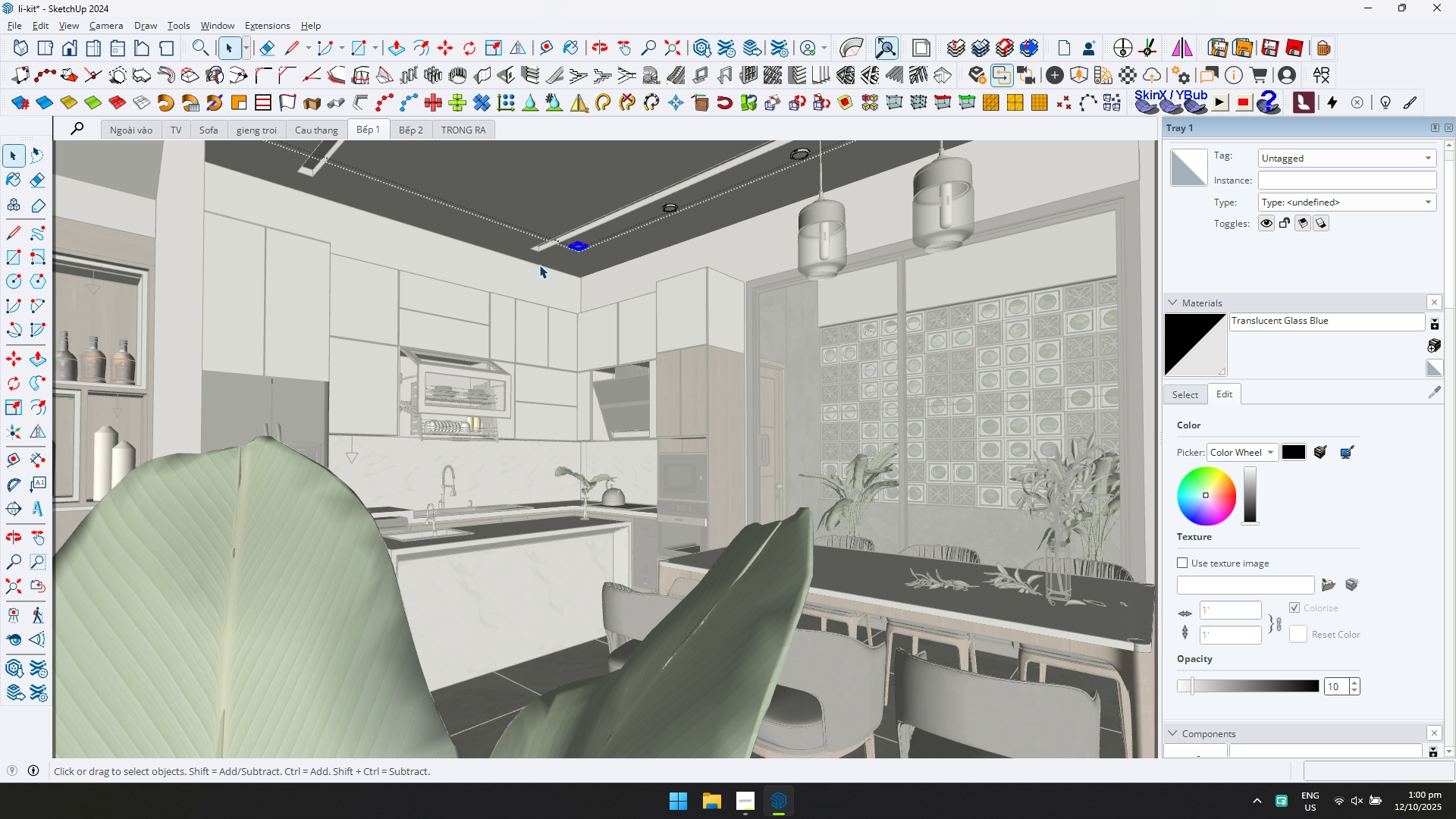 
hold_key(key=ShiftLeft, duration=0.48)
 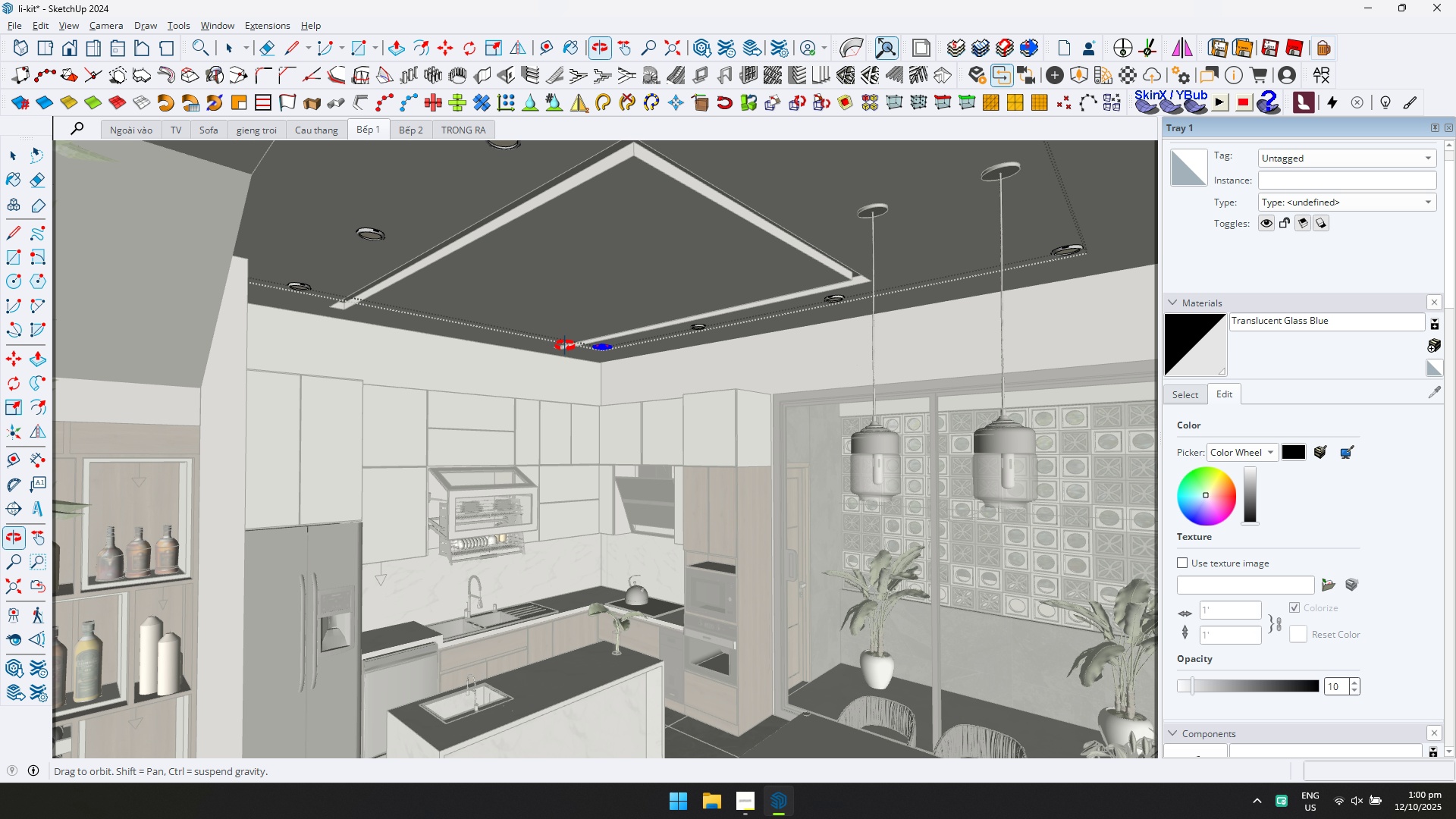 
key(Escape)
 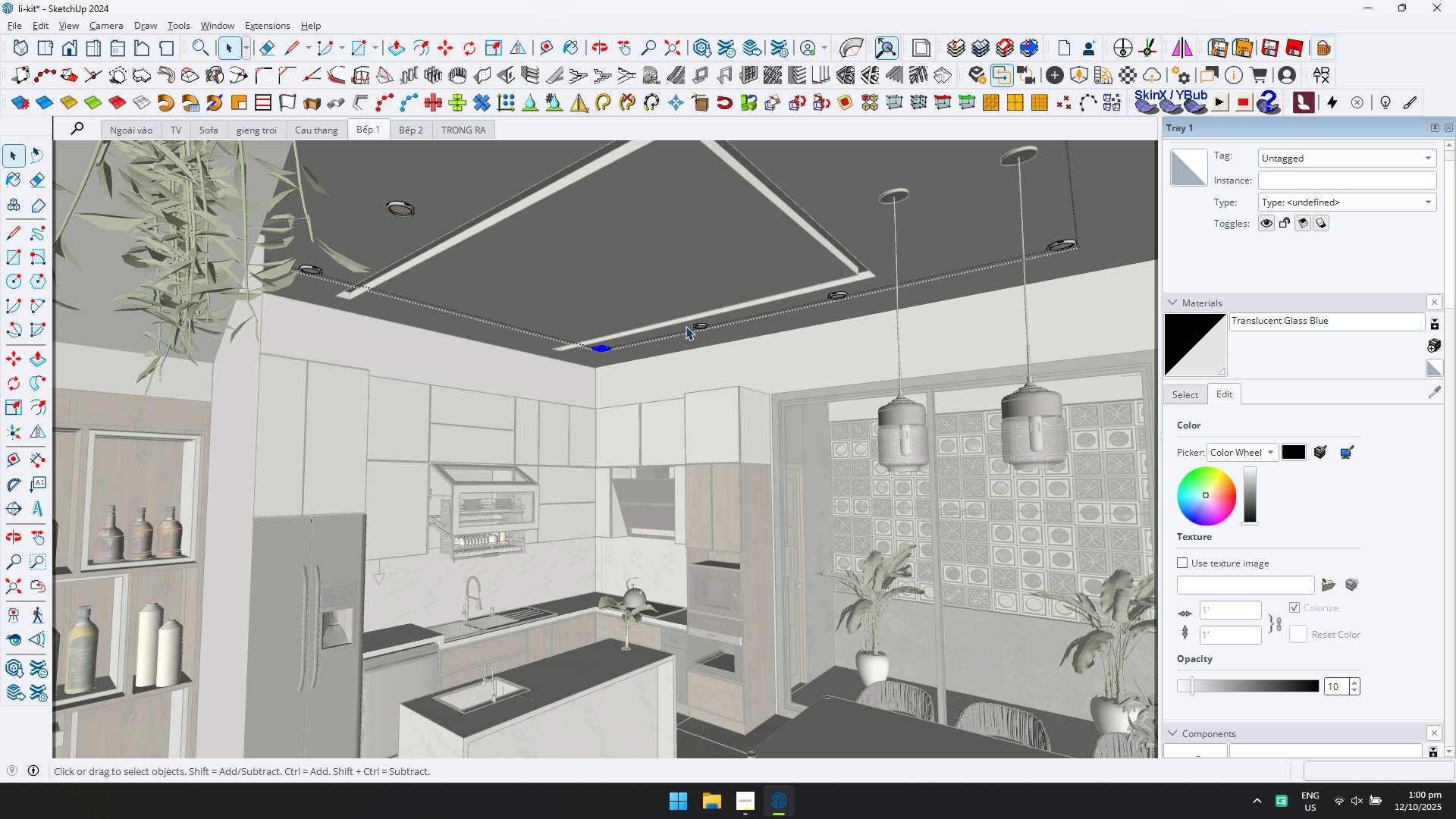 
scroll: coordinate [675, 331], scroll_direction: up, amount: 4.0
 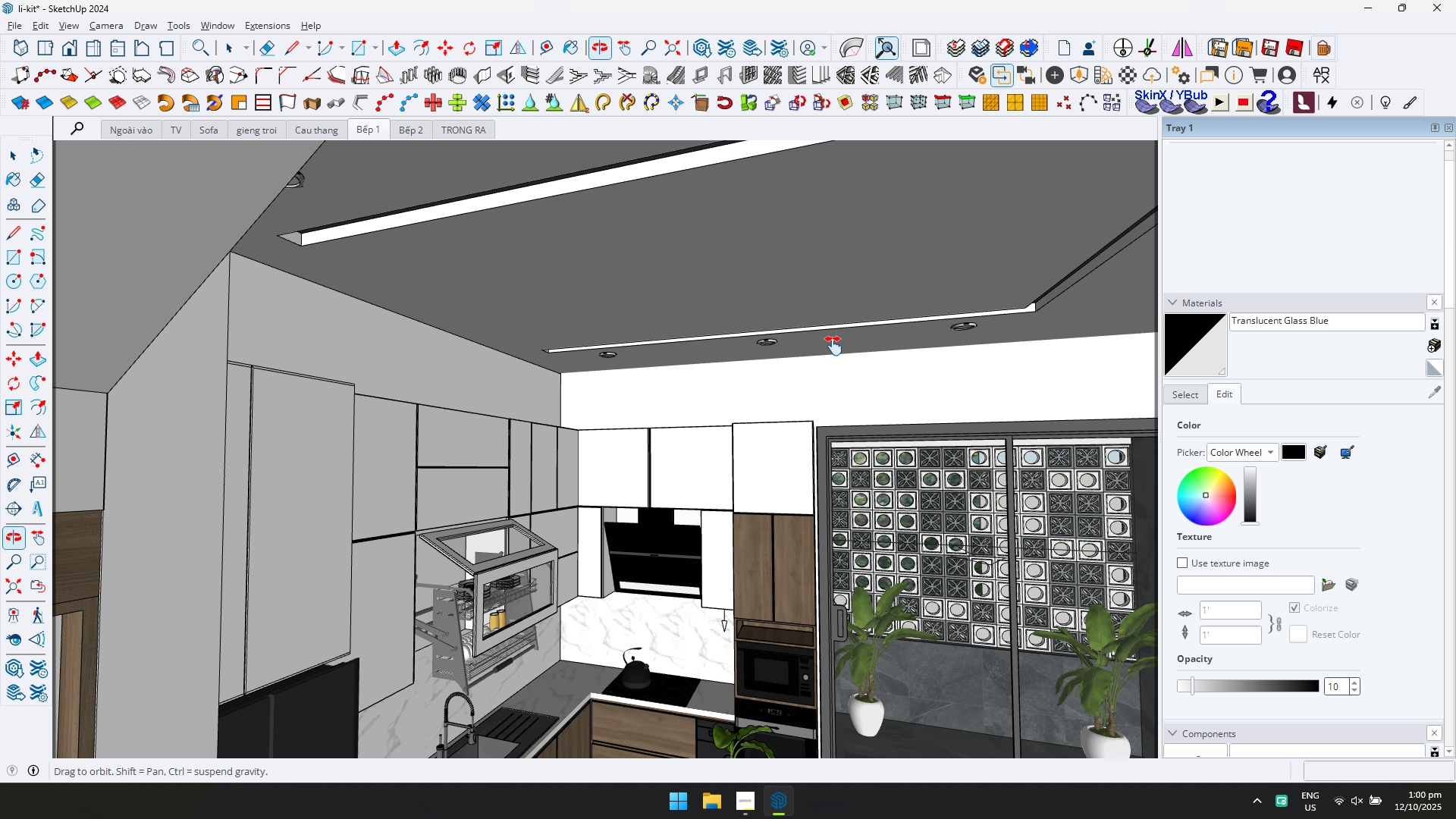 
key(Escape)
 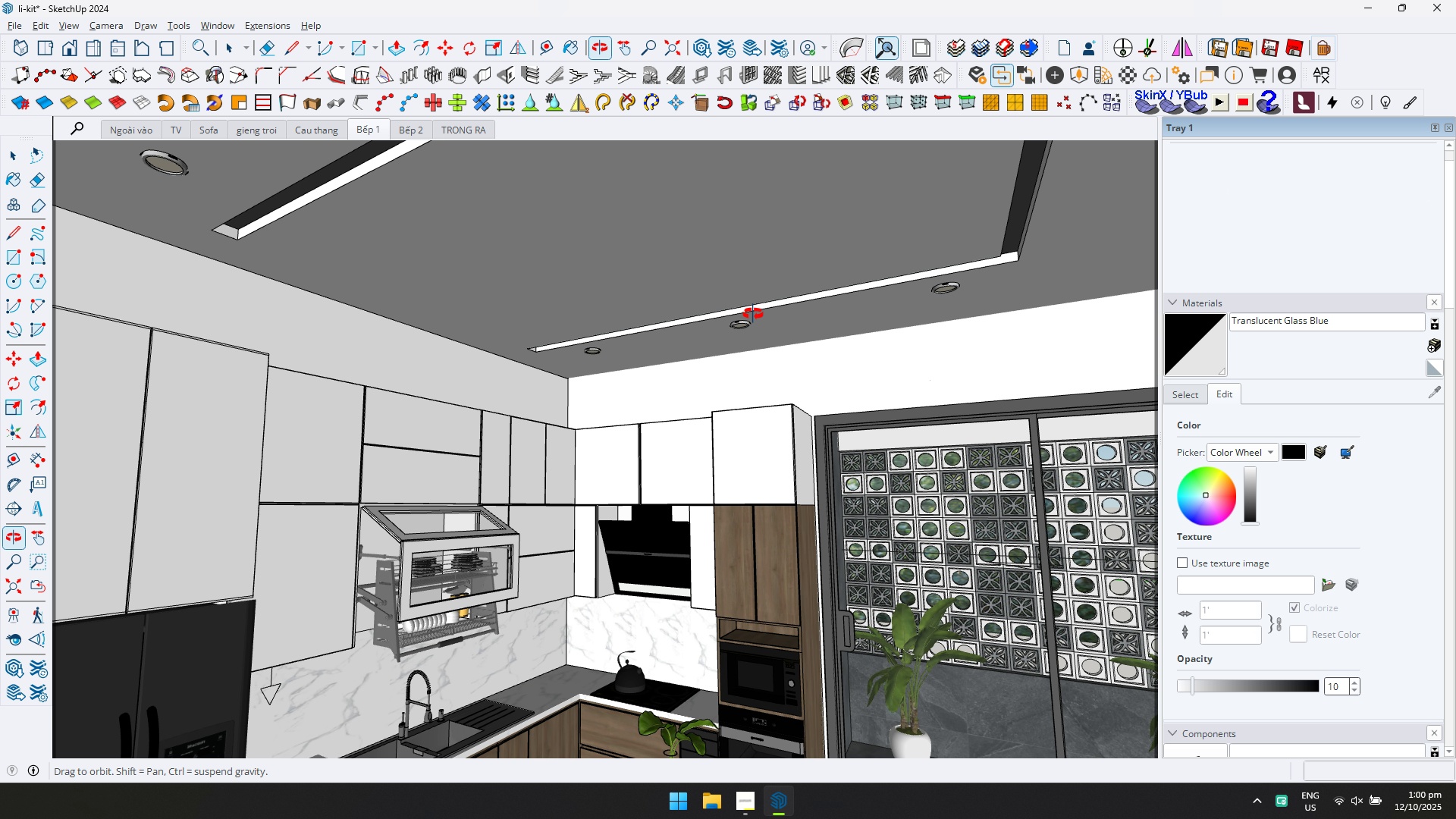 
hold_key(key=ShiftLeft, duration=0.36)
 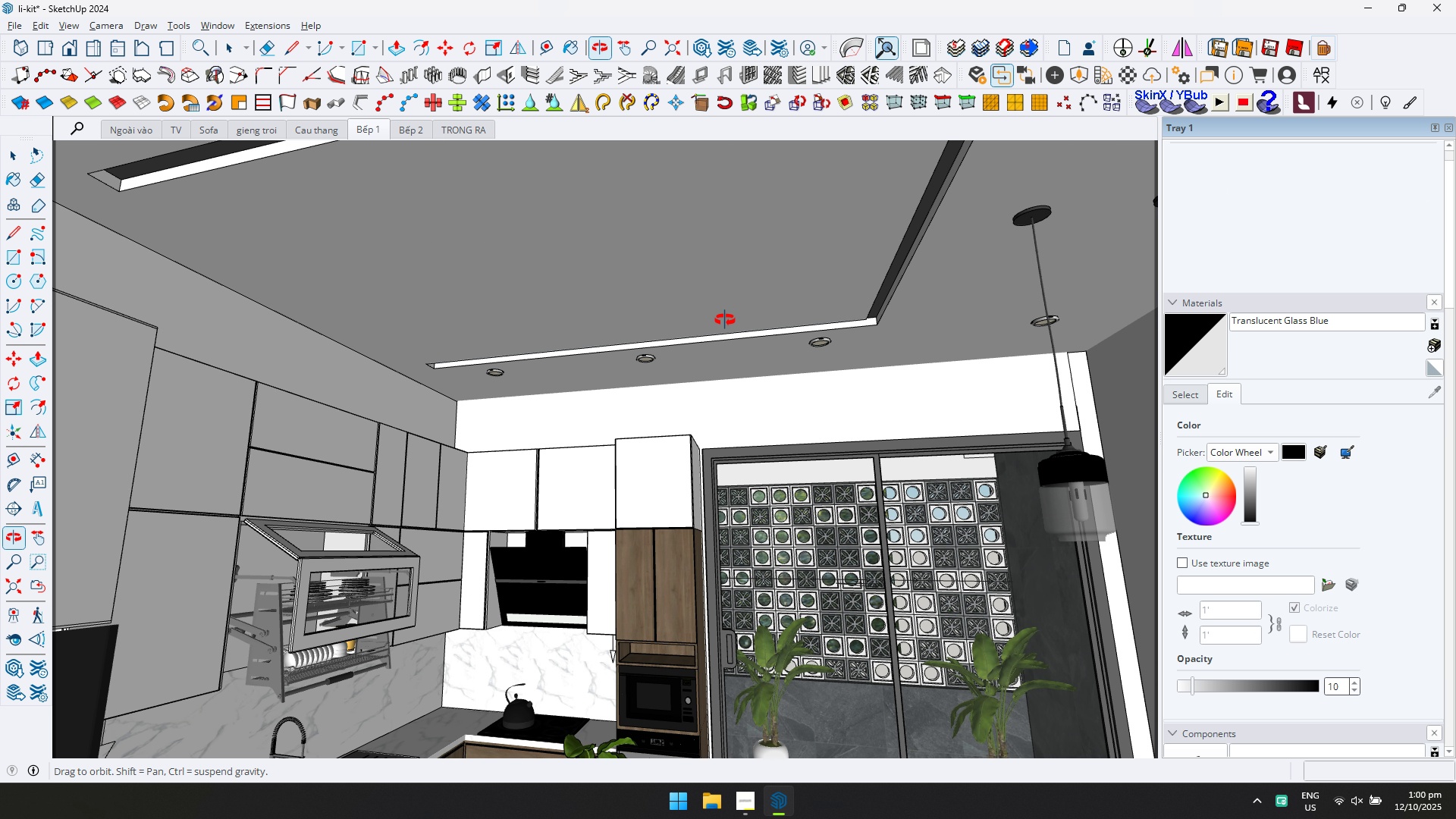 
scroll: coordinate [723, 311], scroll_direction: down, amount: 4.0
 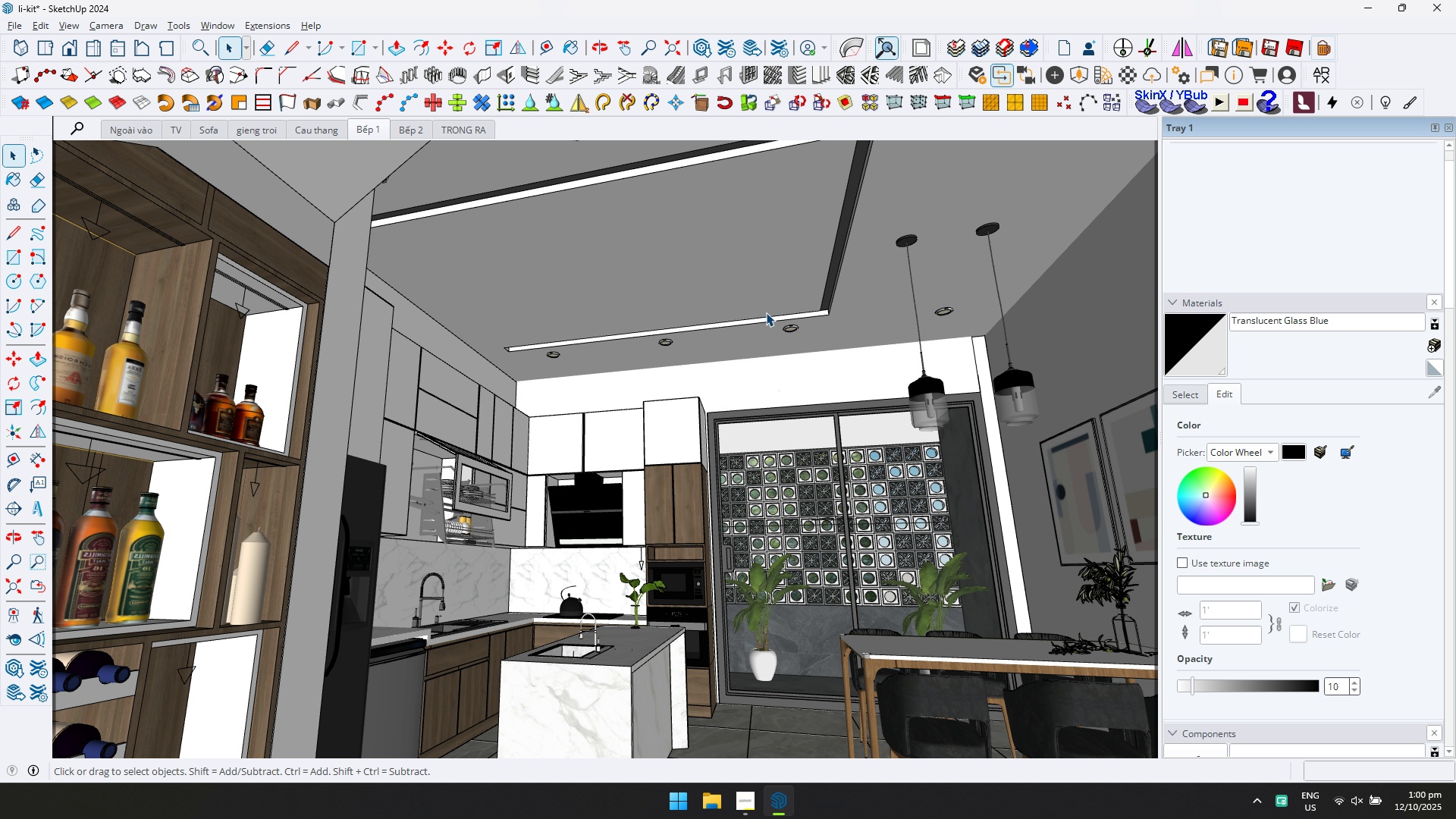 
hold_key(key=ShiftLeft, duration=0.55)
 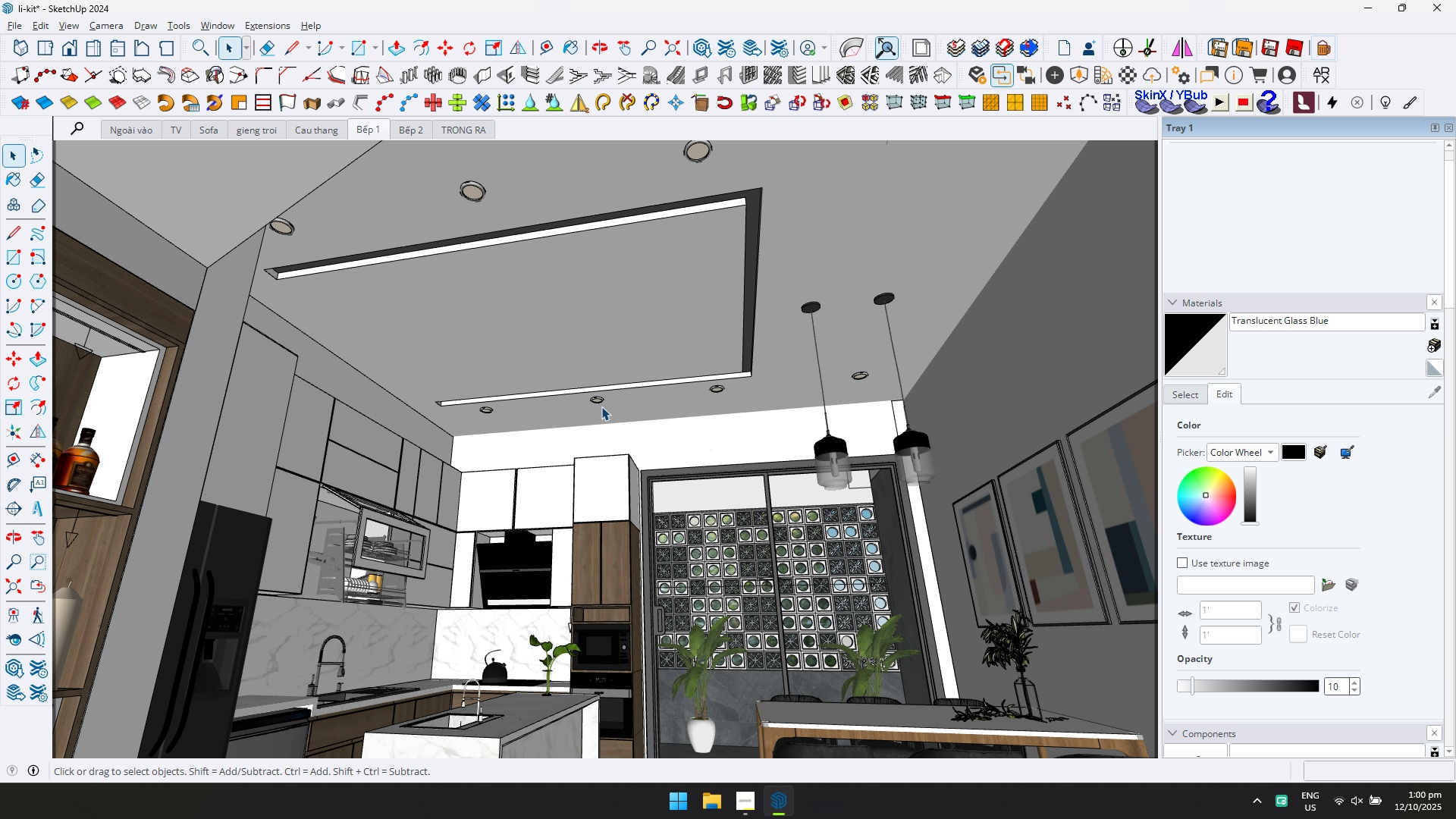 
left_click([598, 401])
 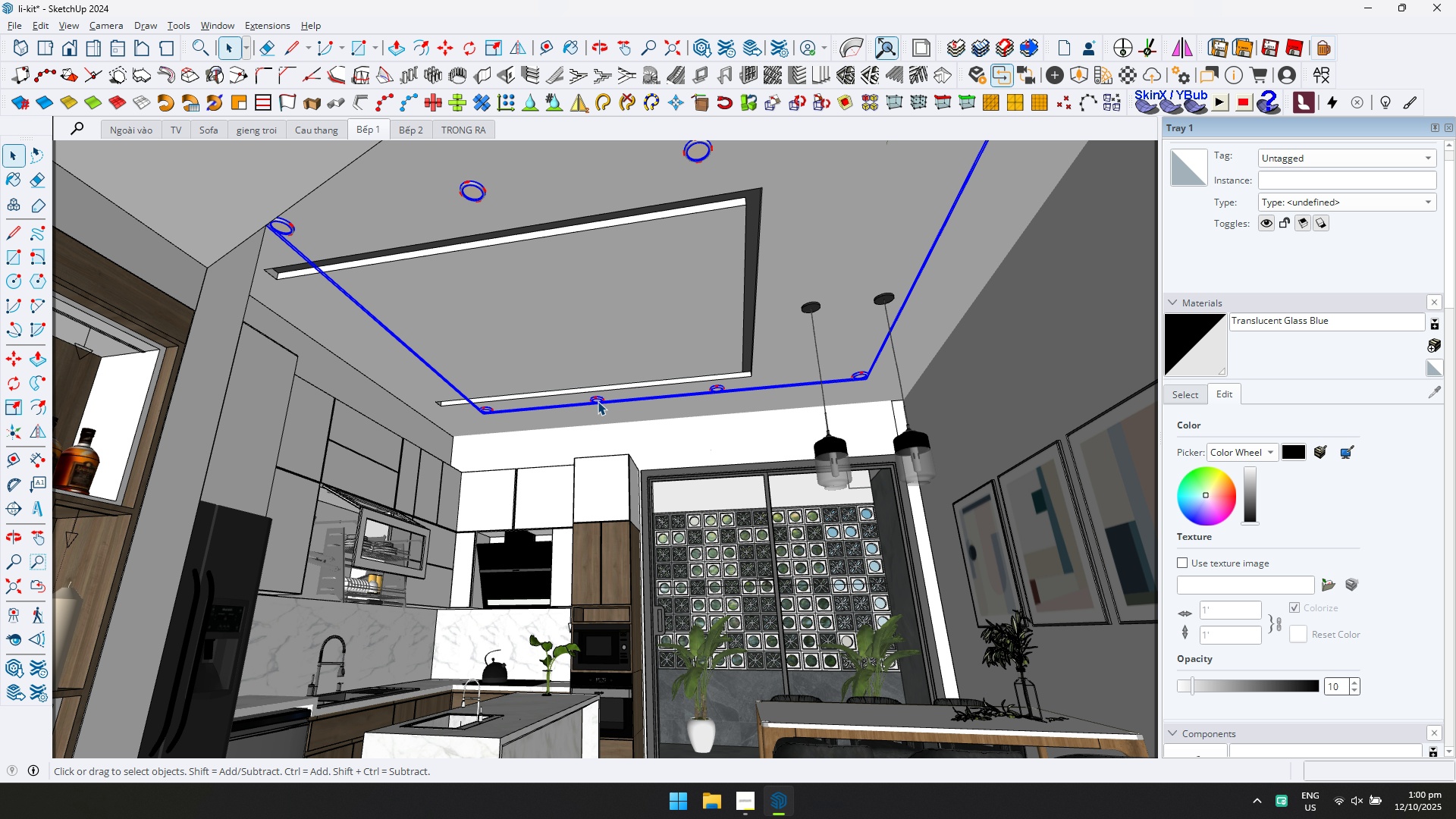 
double_click([598, 401])
 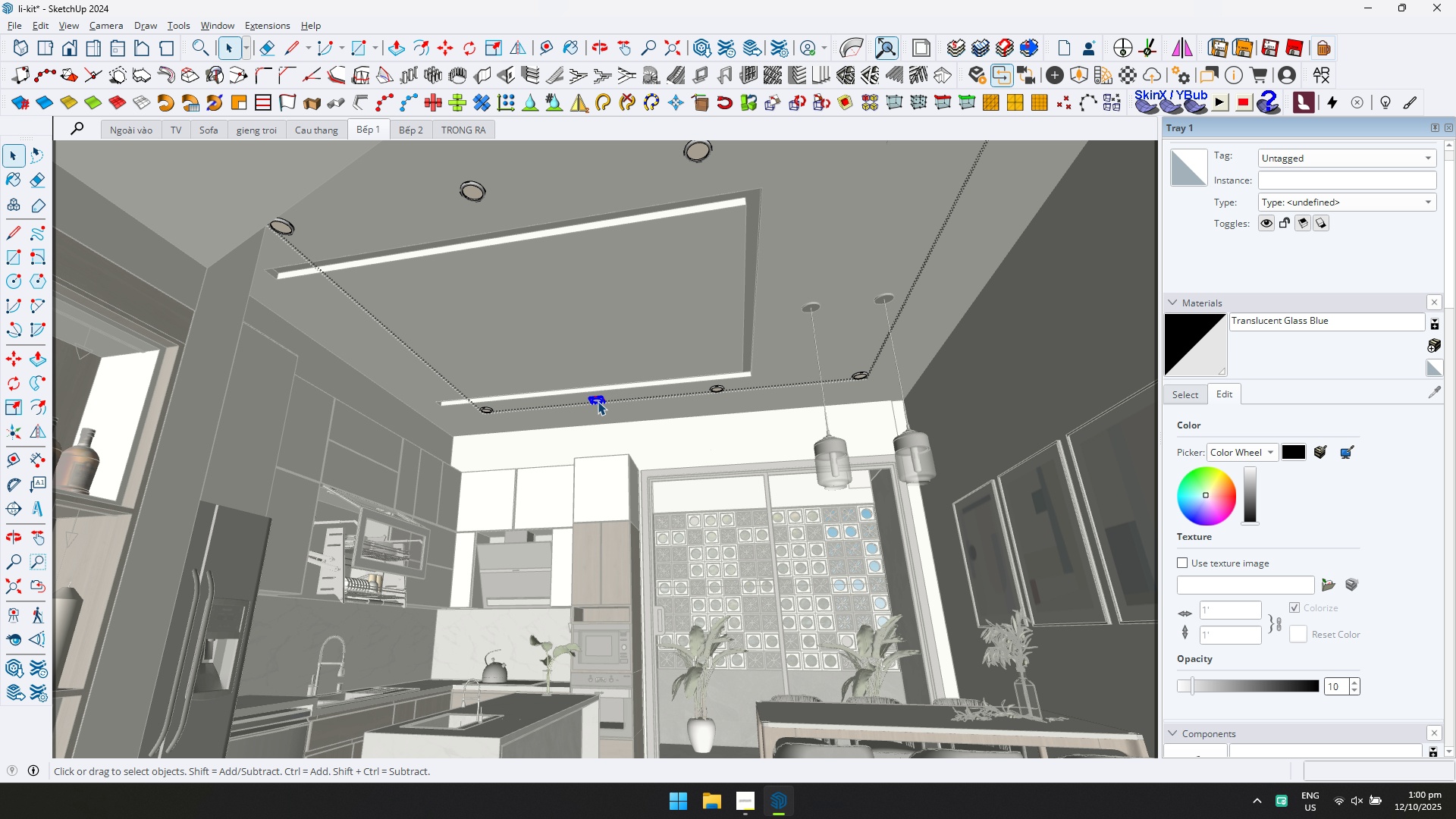 
triple_click([598, 401])
 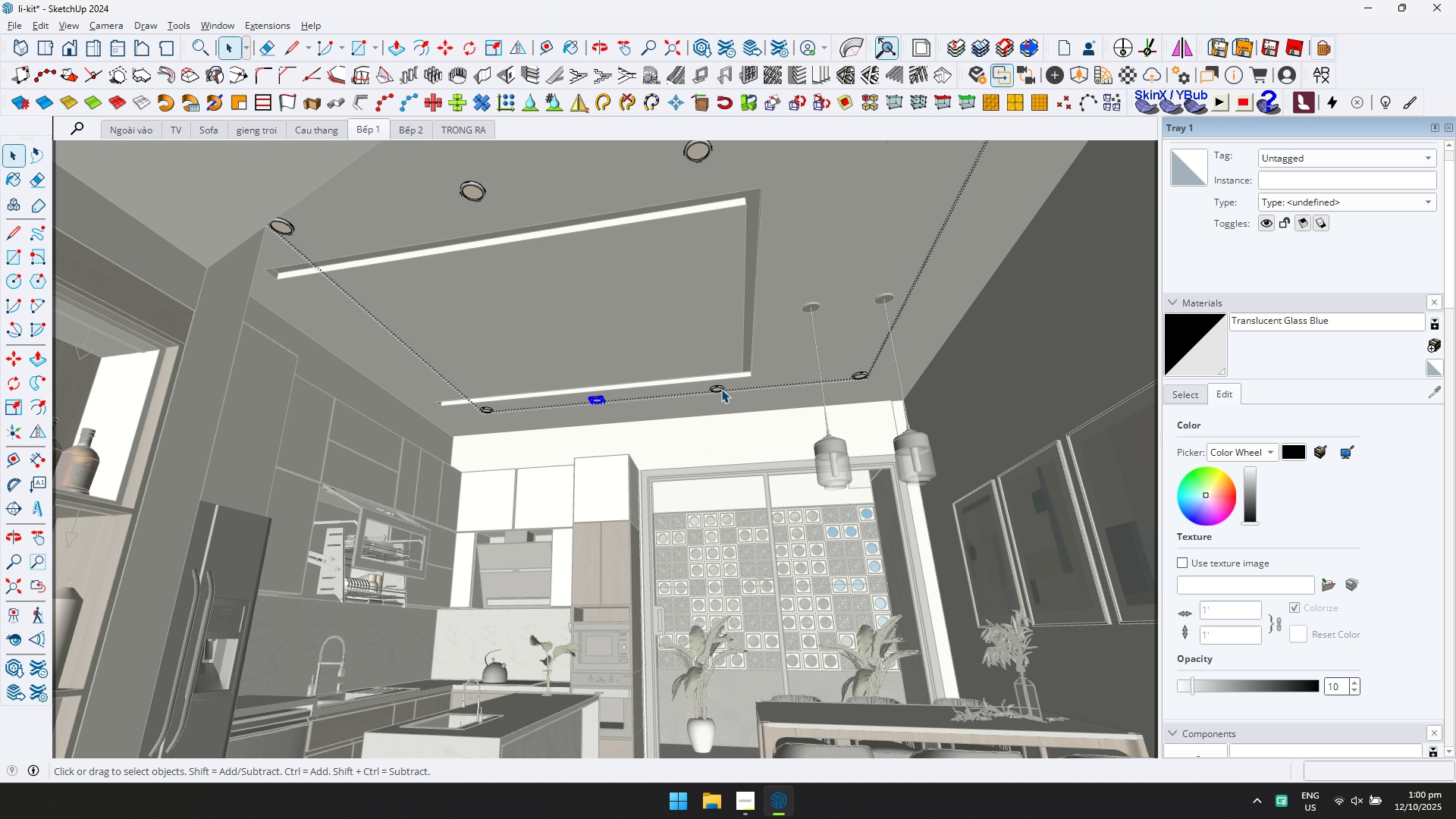 
key(Shift+ShiftLeft)
 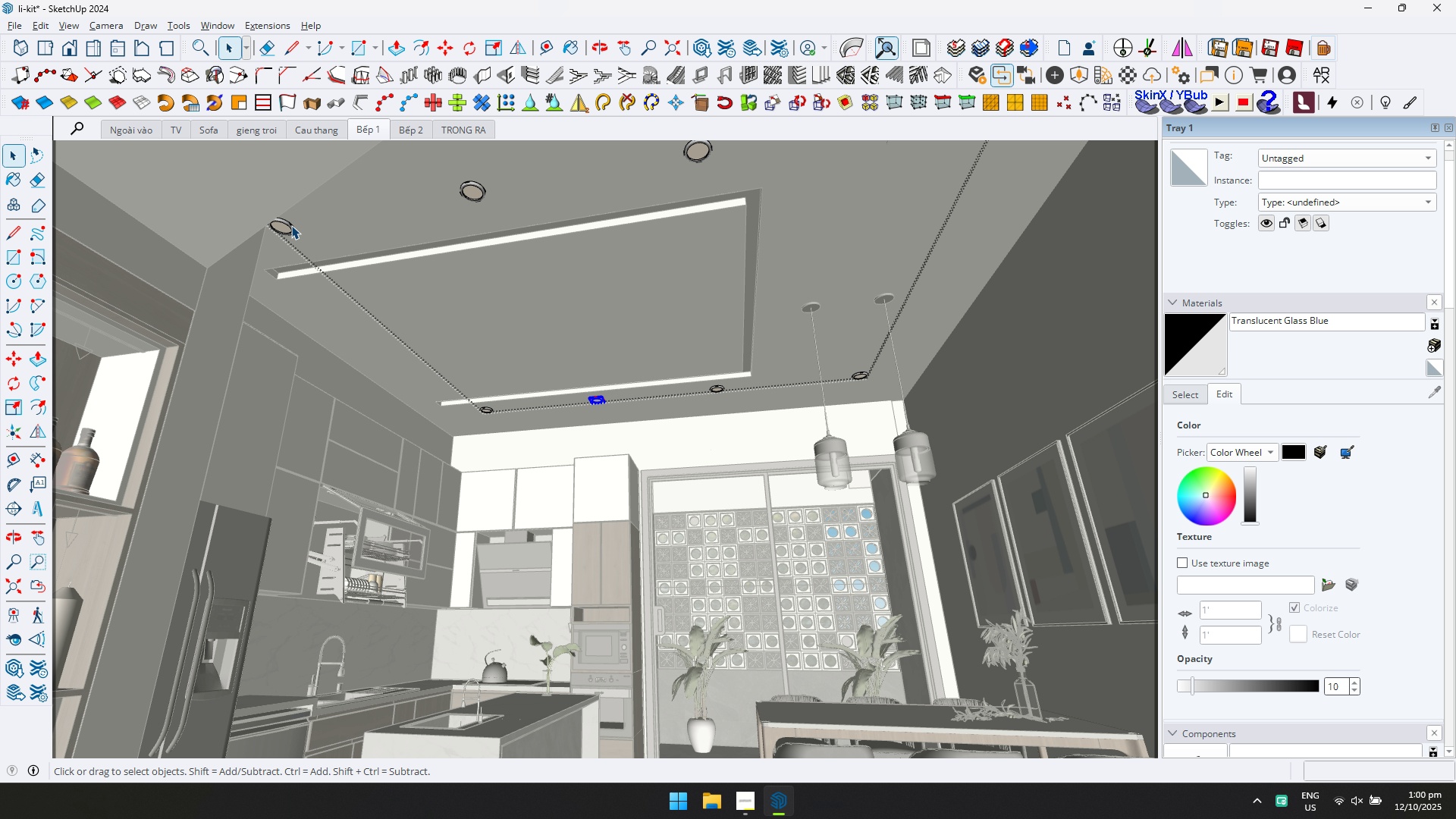 
key(CapsLock)
 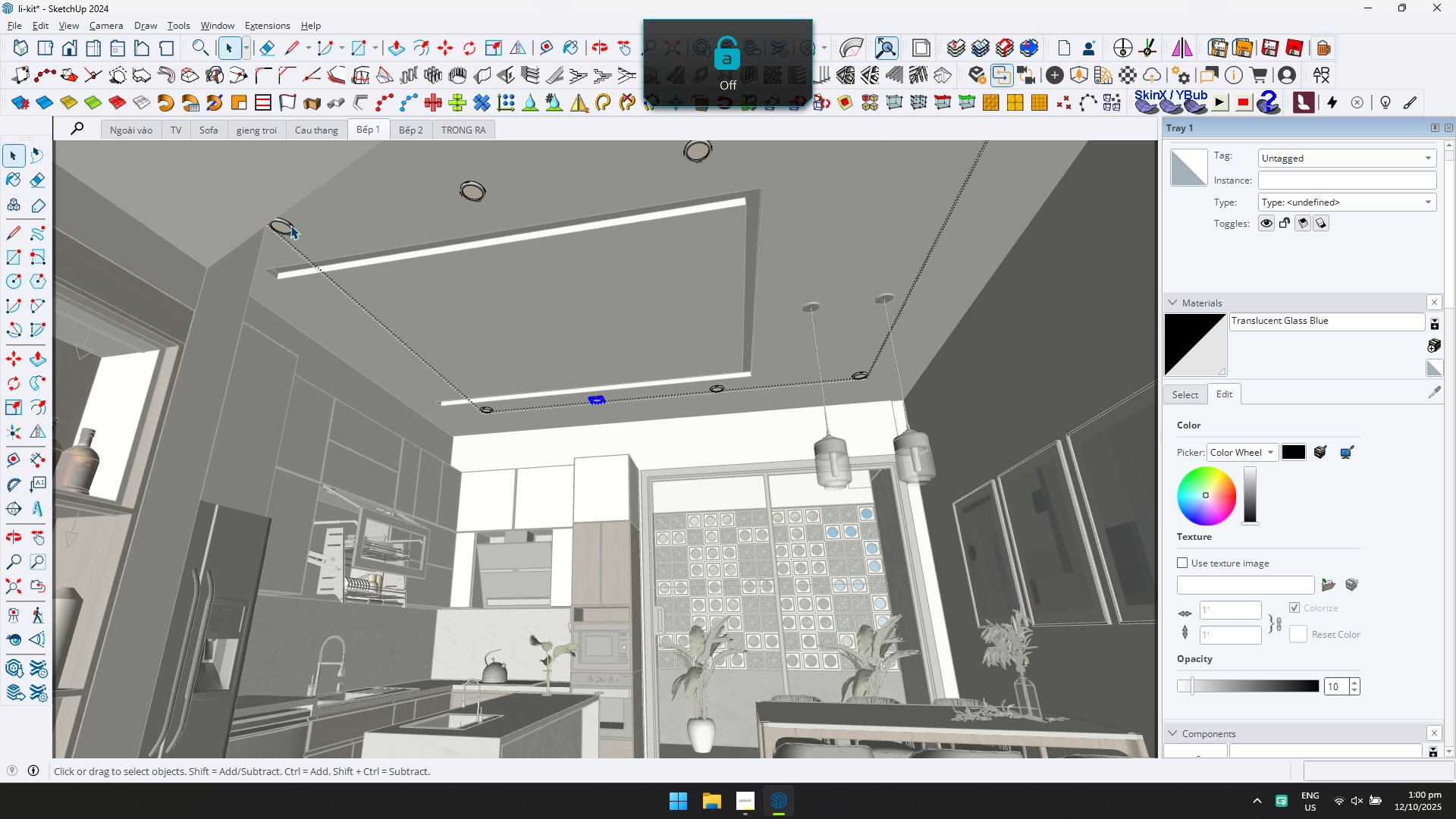 
key(D)
 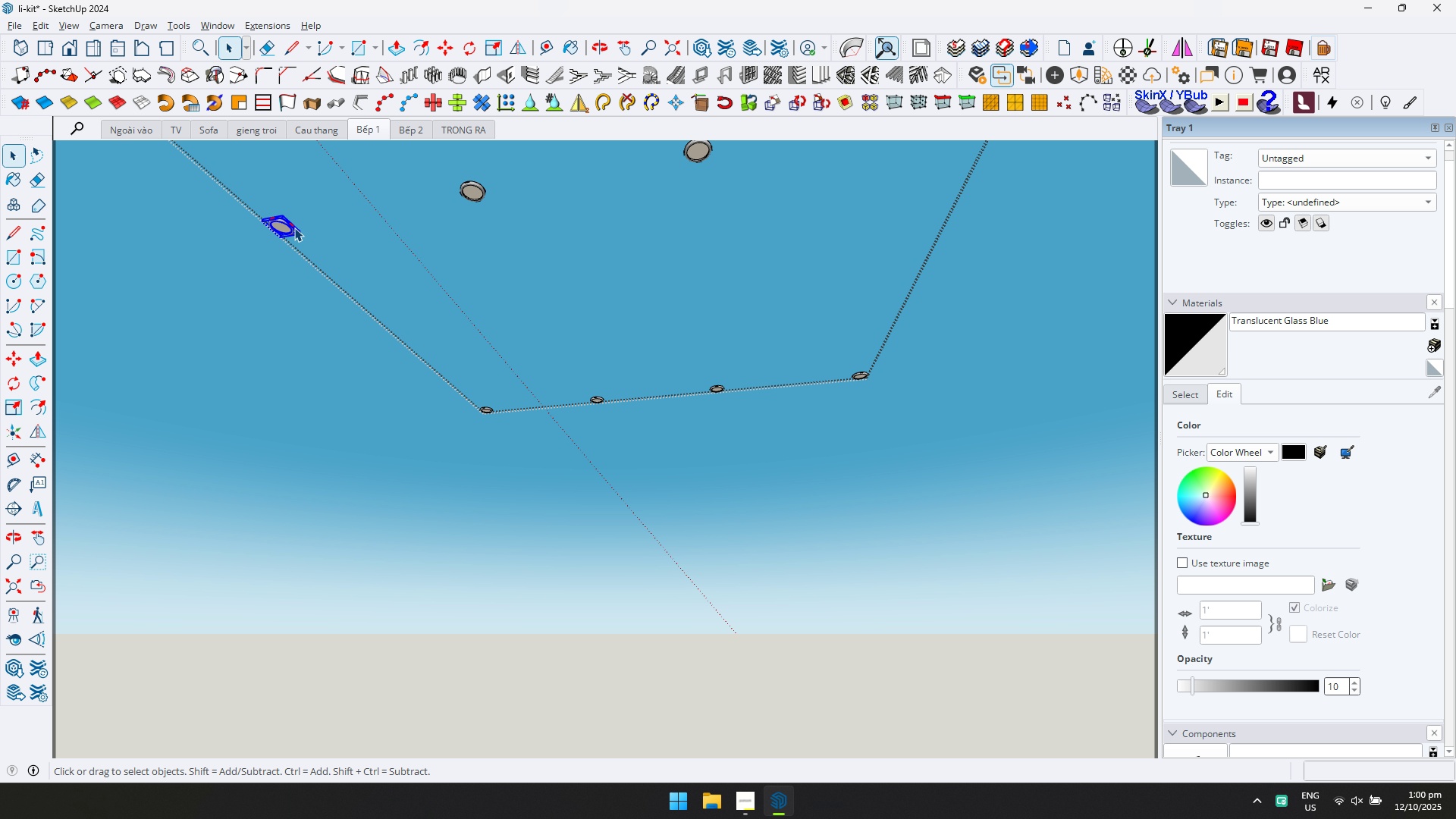 
scroll: coordinate [478, 259], scroll_direction: down, amount: 20.0
 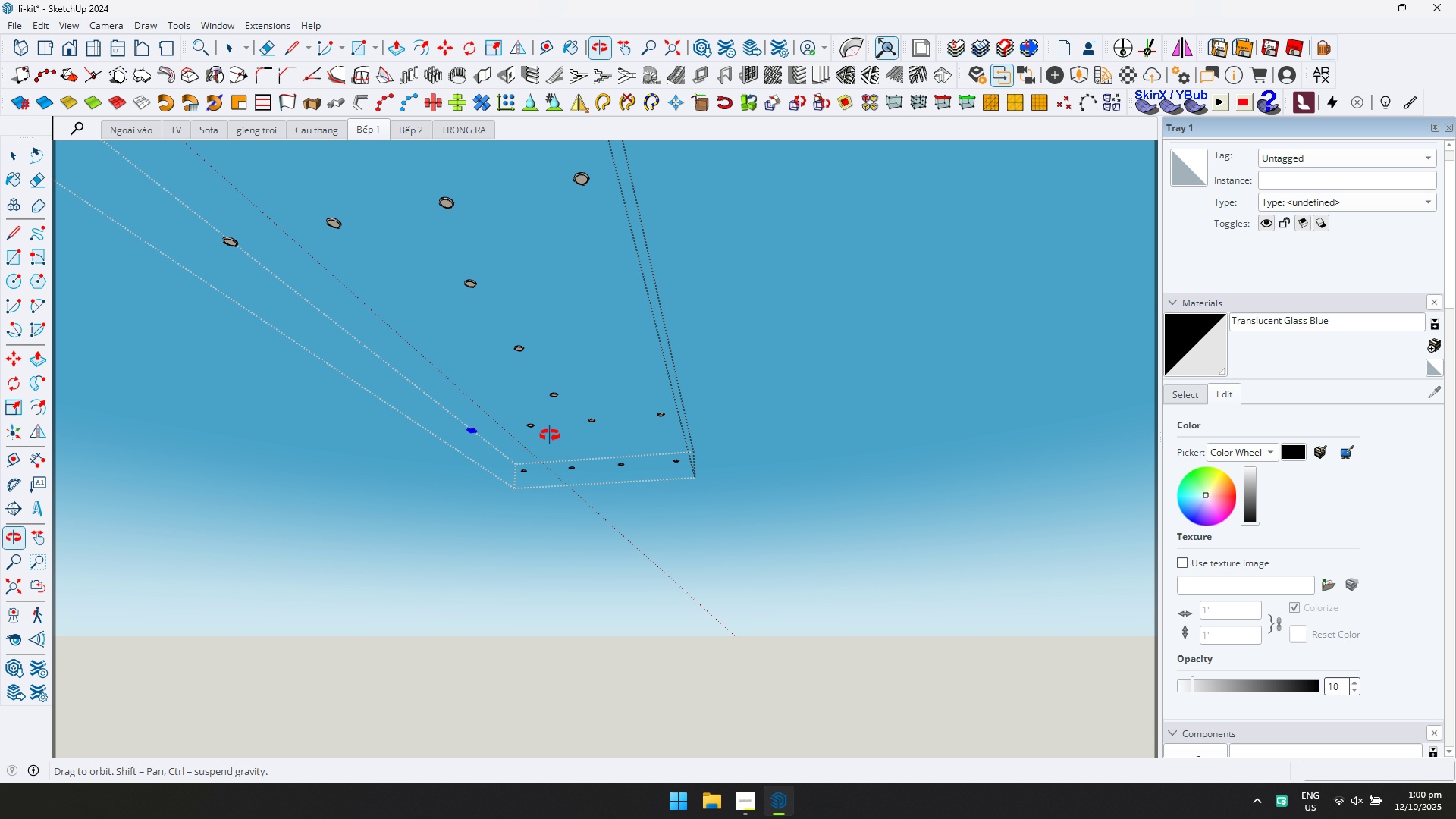 
hold_key(key=ShiftLeft, duration=0.54)
 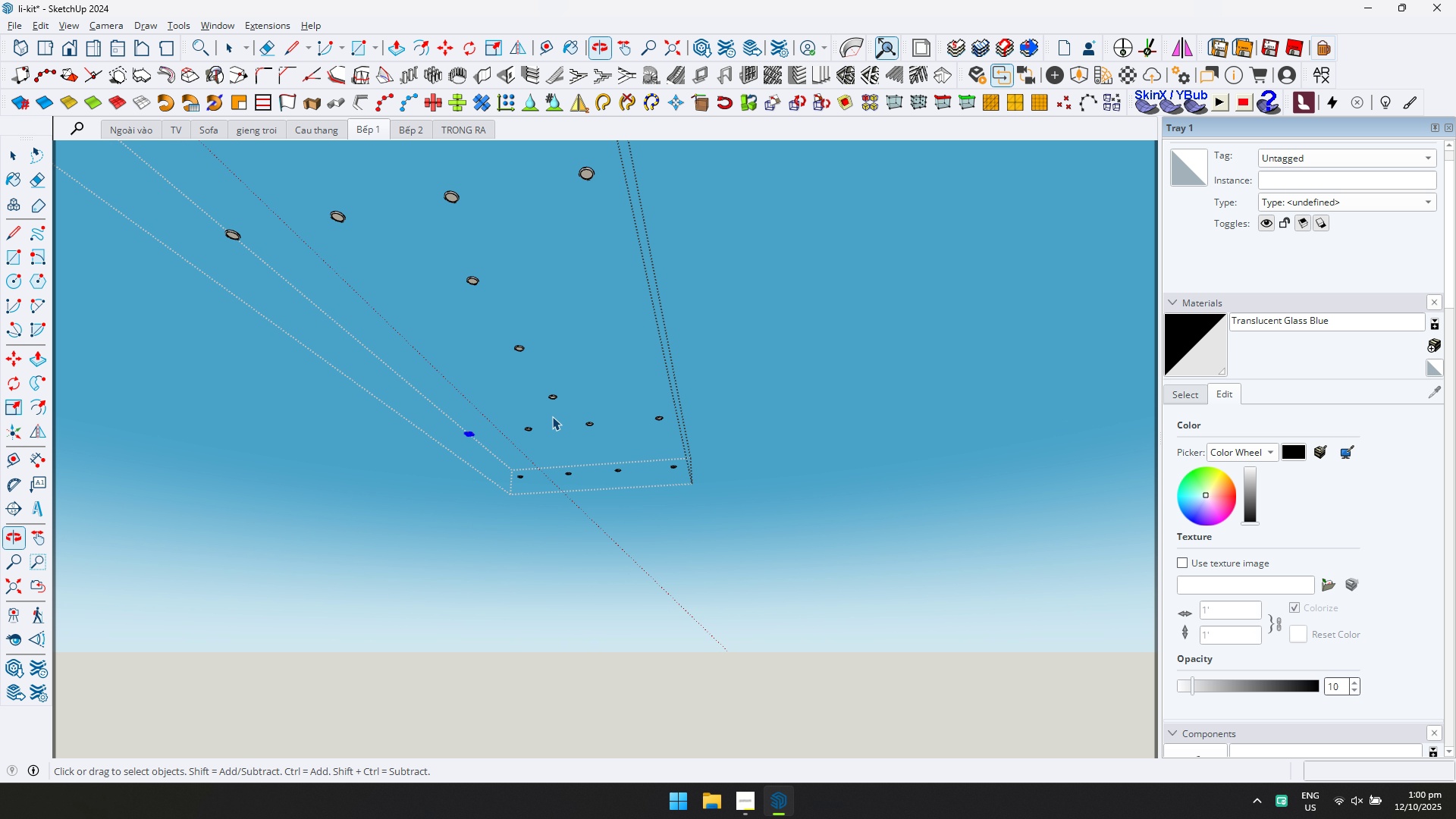 
scroll: coordinate [538, 398], scroll_direction: down, amount: 34.0
 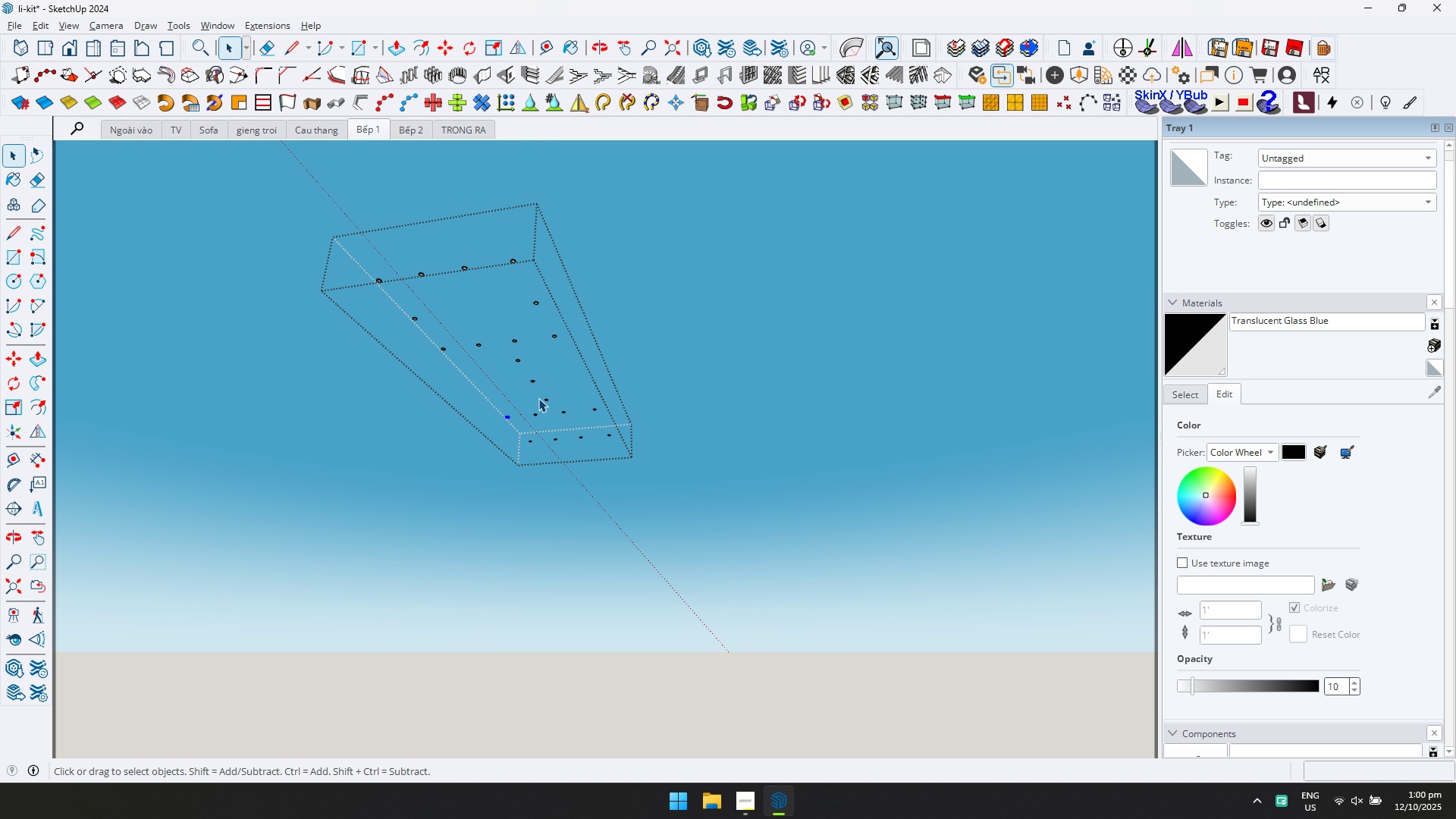 
type(DD)
 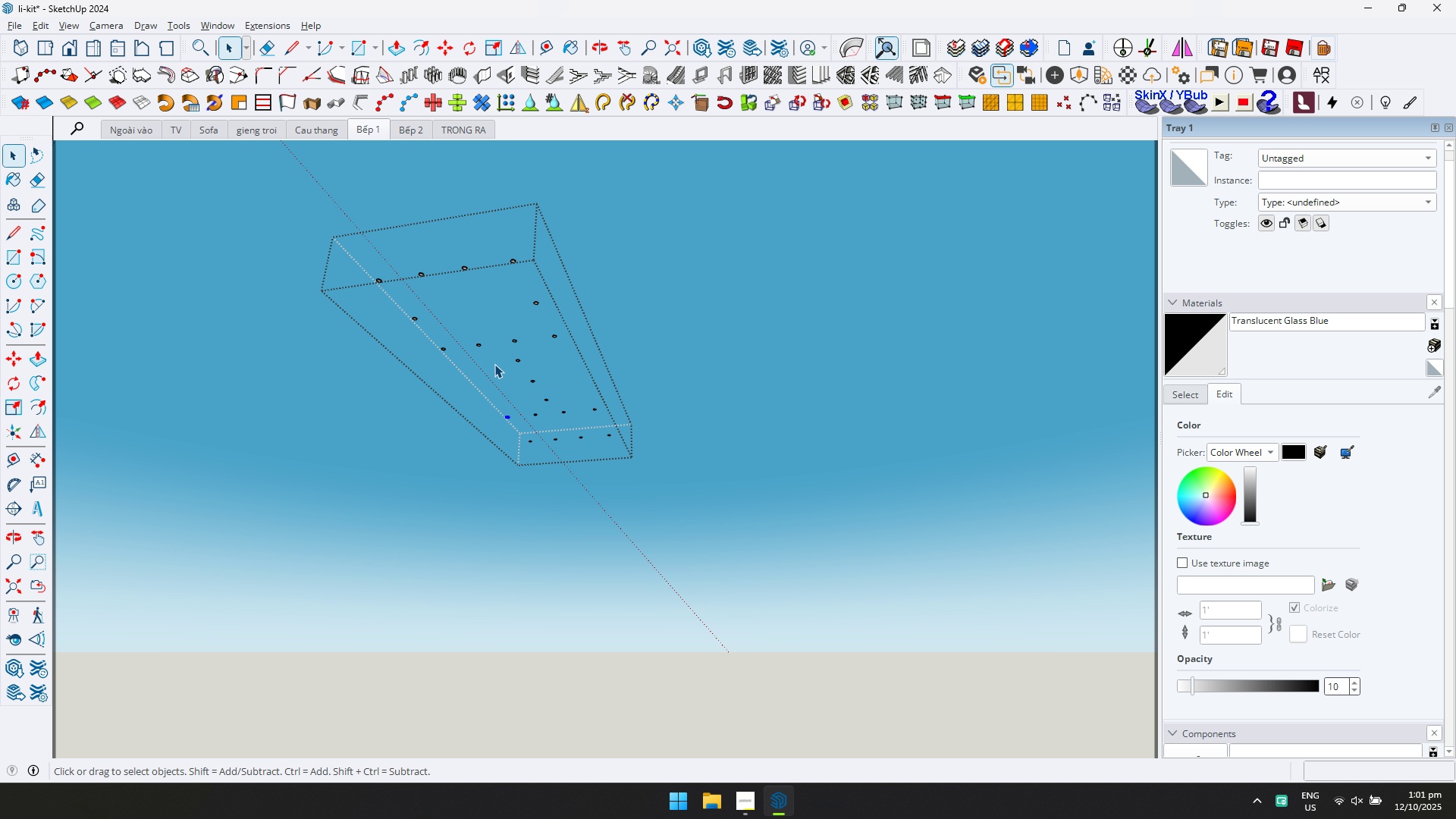 
scroll: coordinate [531, 446], scroll_direction: up, amount: 76.0
 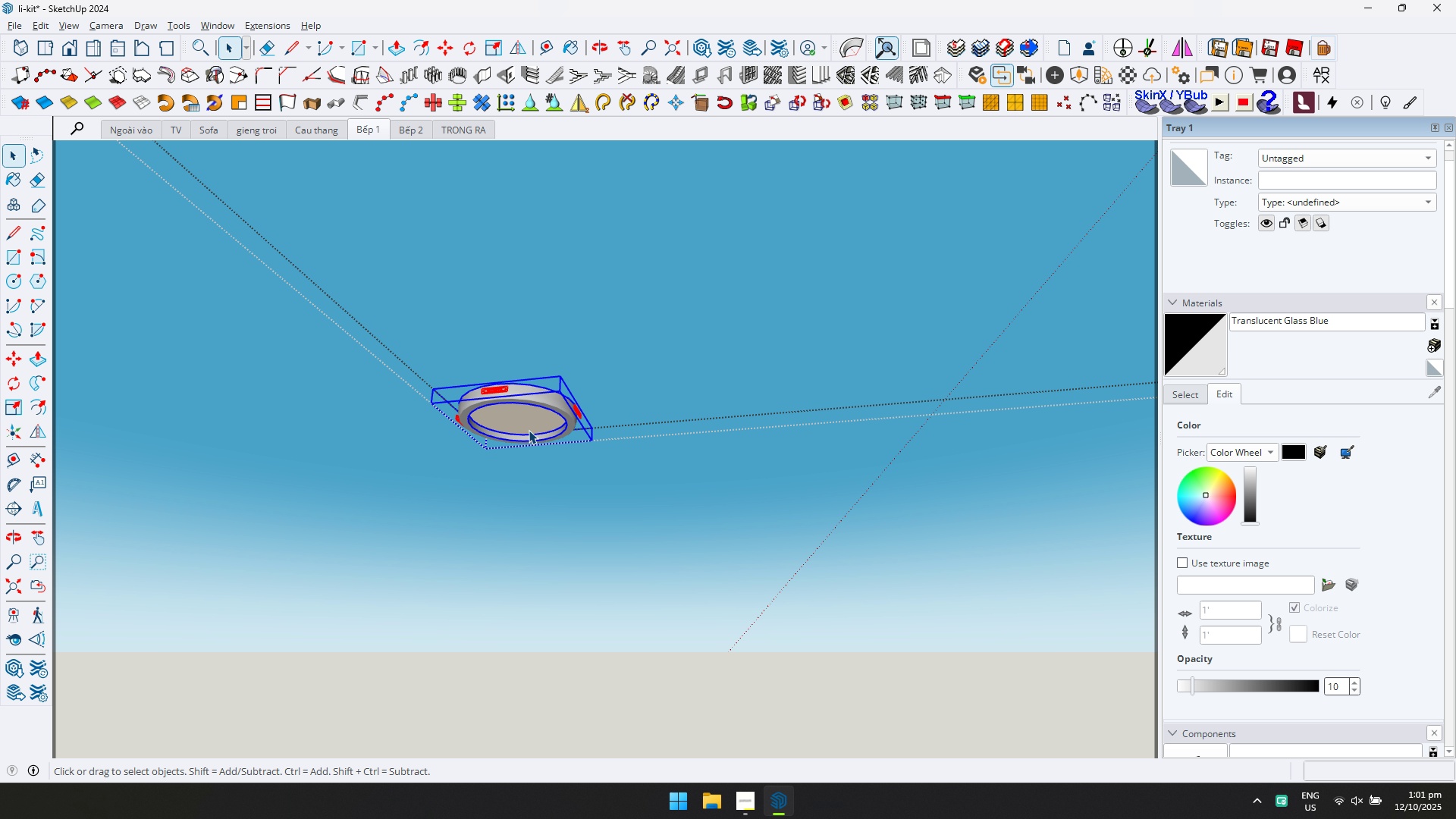 
left_click([529, 430])
 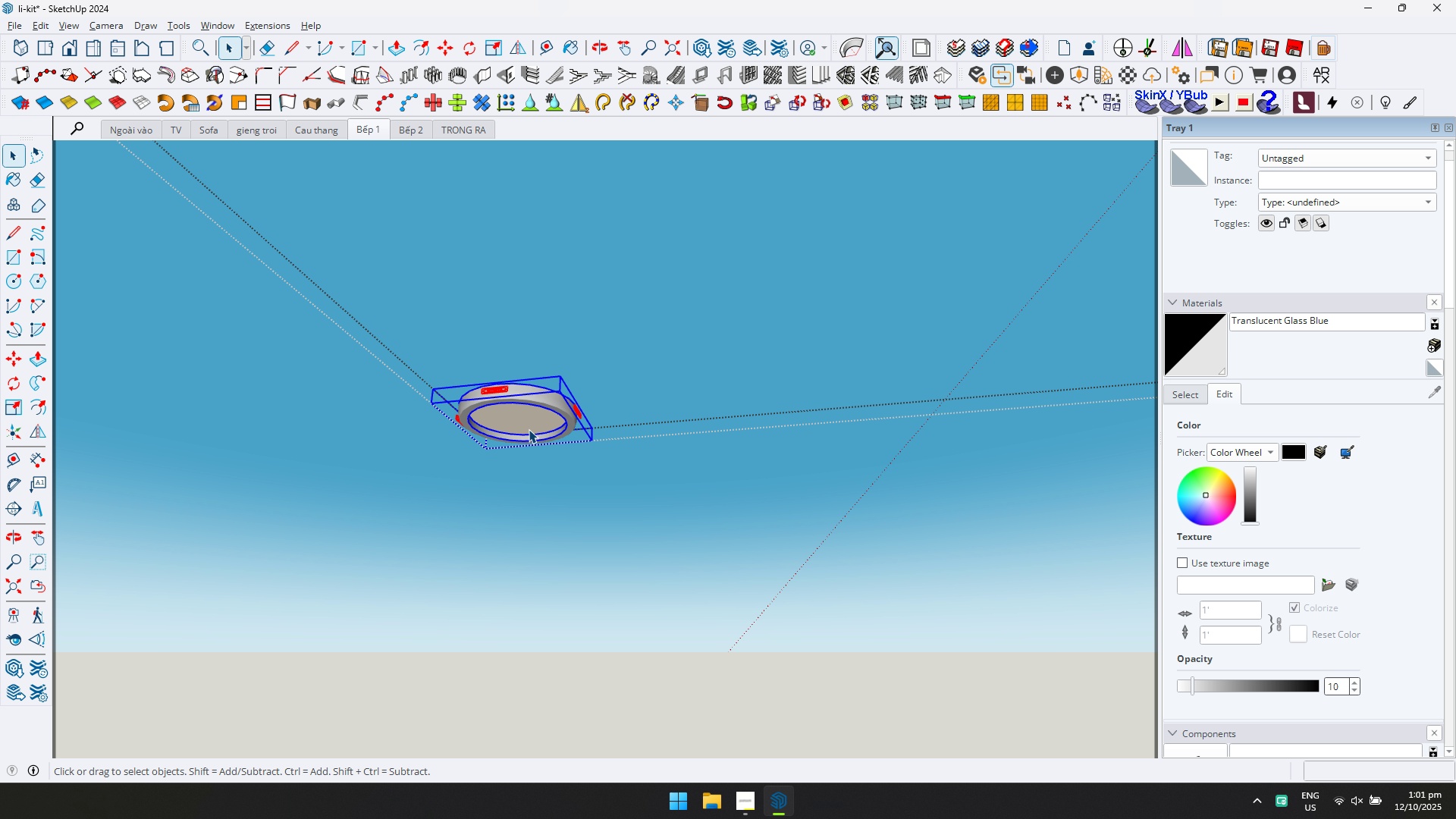 
scroll: coordinate [531, 406], scroll_direction: down, amount: 18.0
 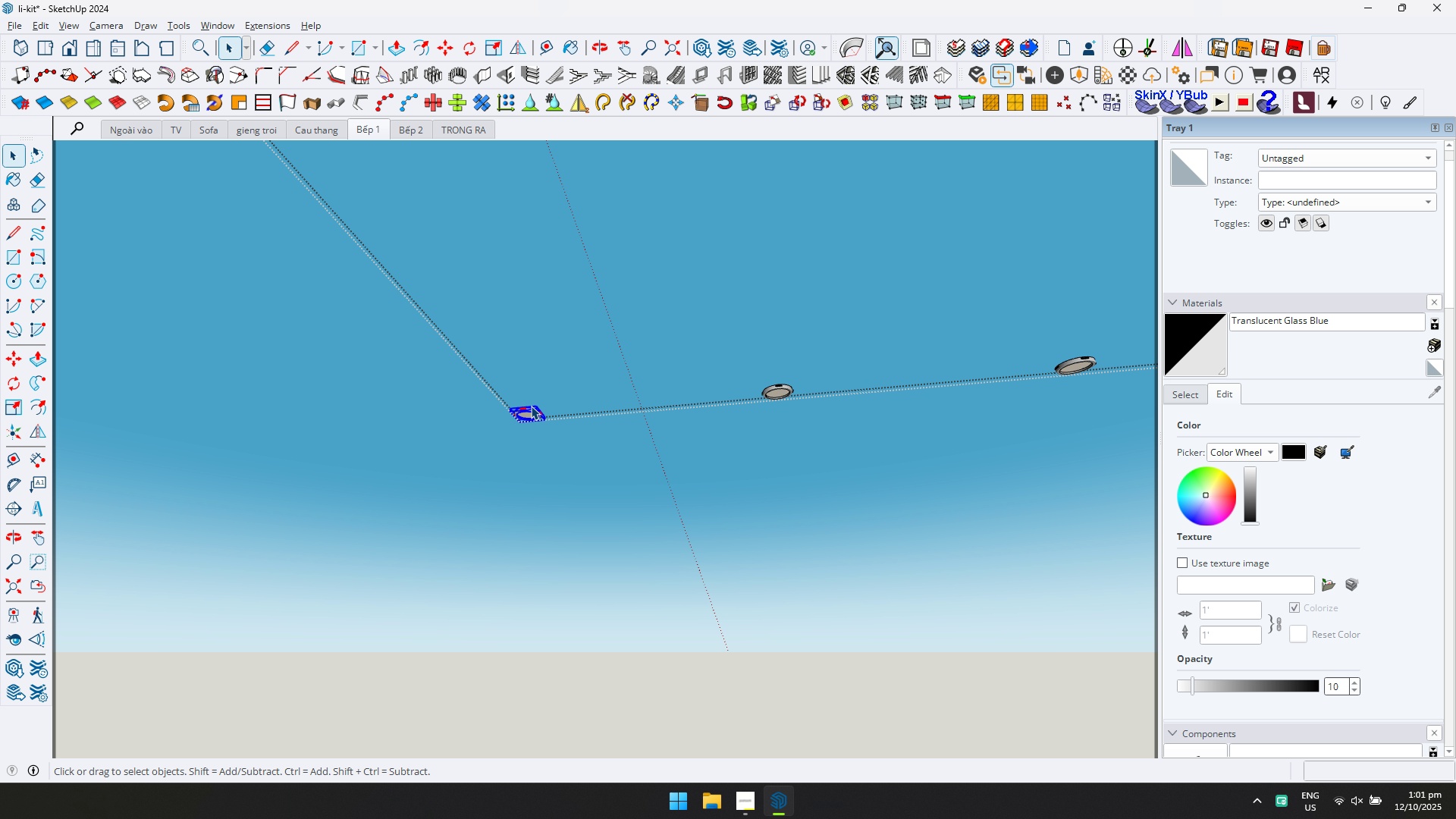 
key(D)
 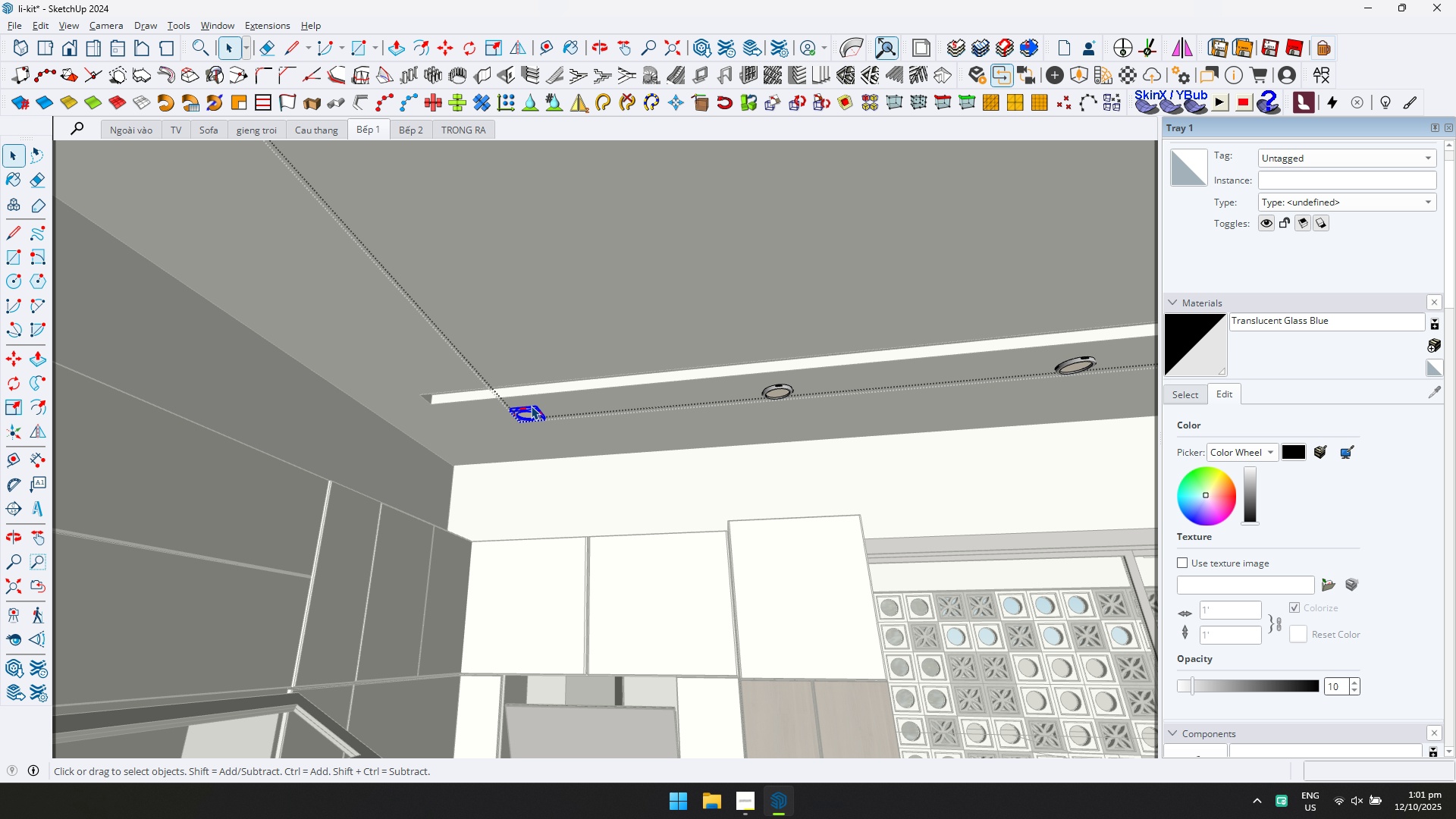 
scroll: coordinate [498, 426], scroll_direction: down, amount: 5.0
 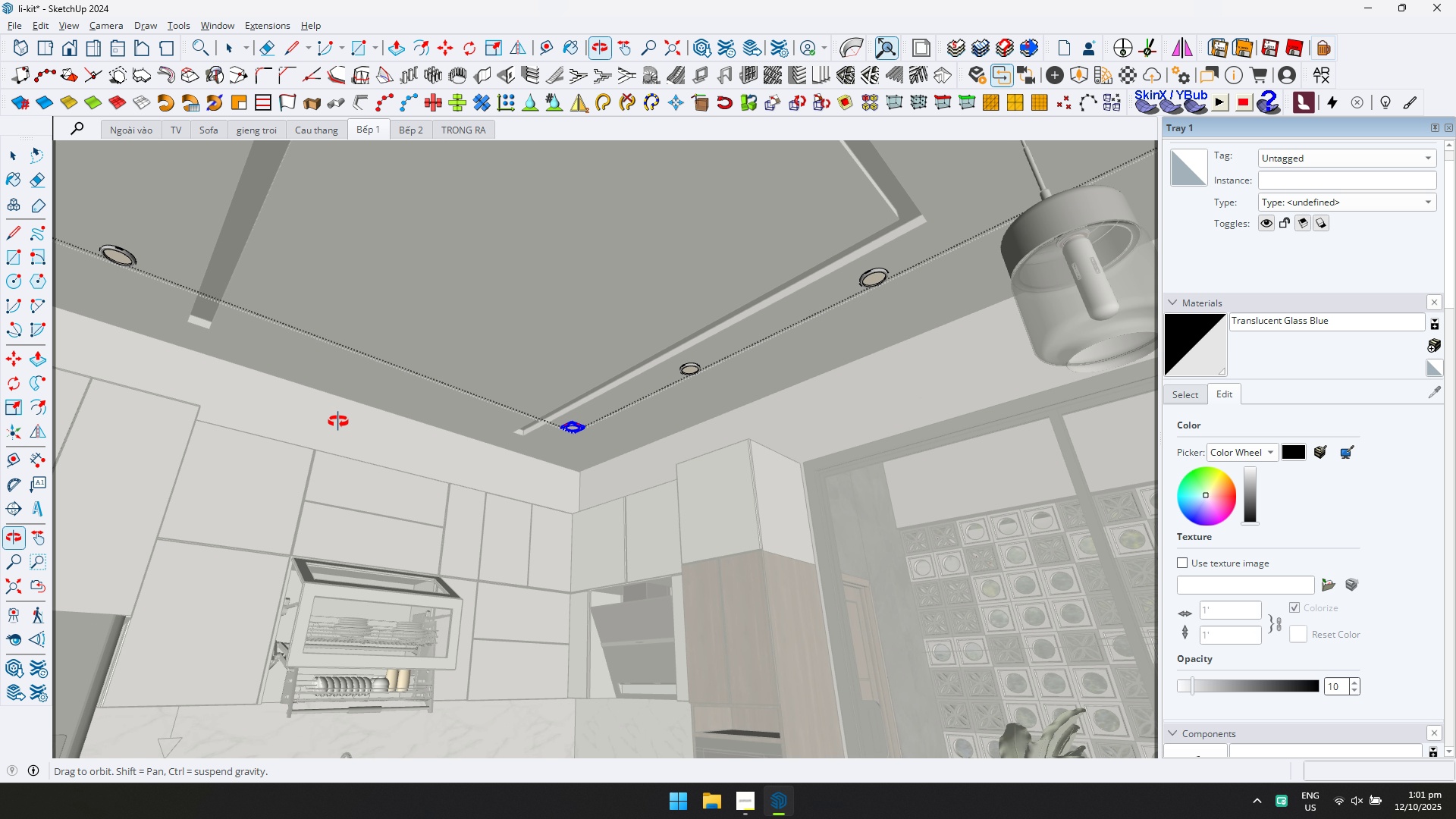 
hold_key(key=ShiftLeft, duration=0.39)
 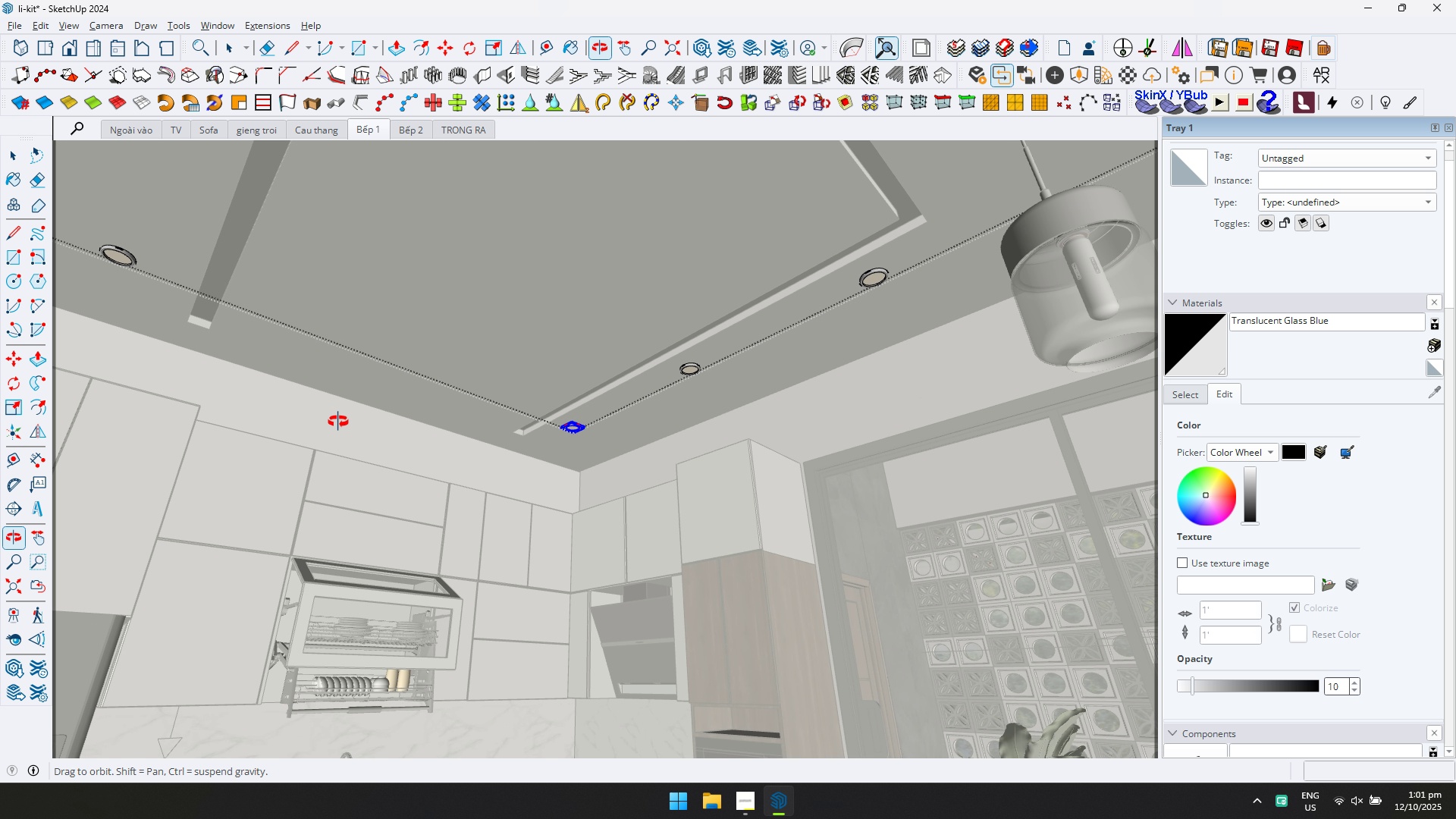 
hold_key(key=ShiftLeft, duration=0.41)
 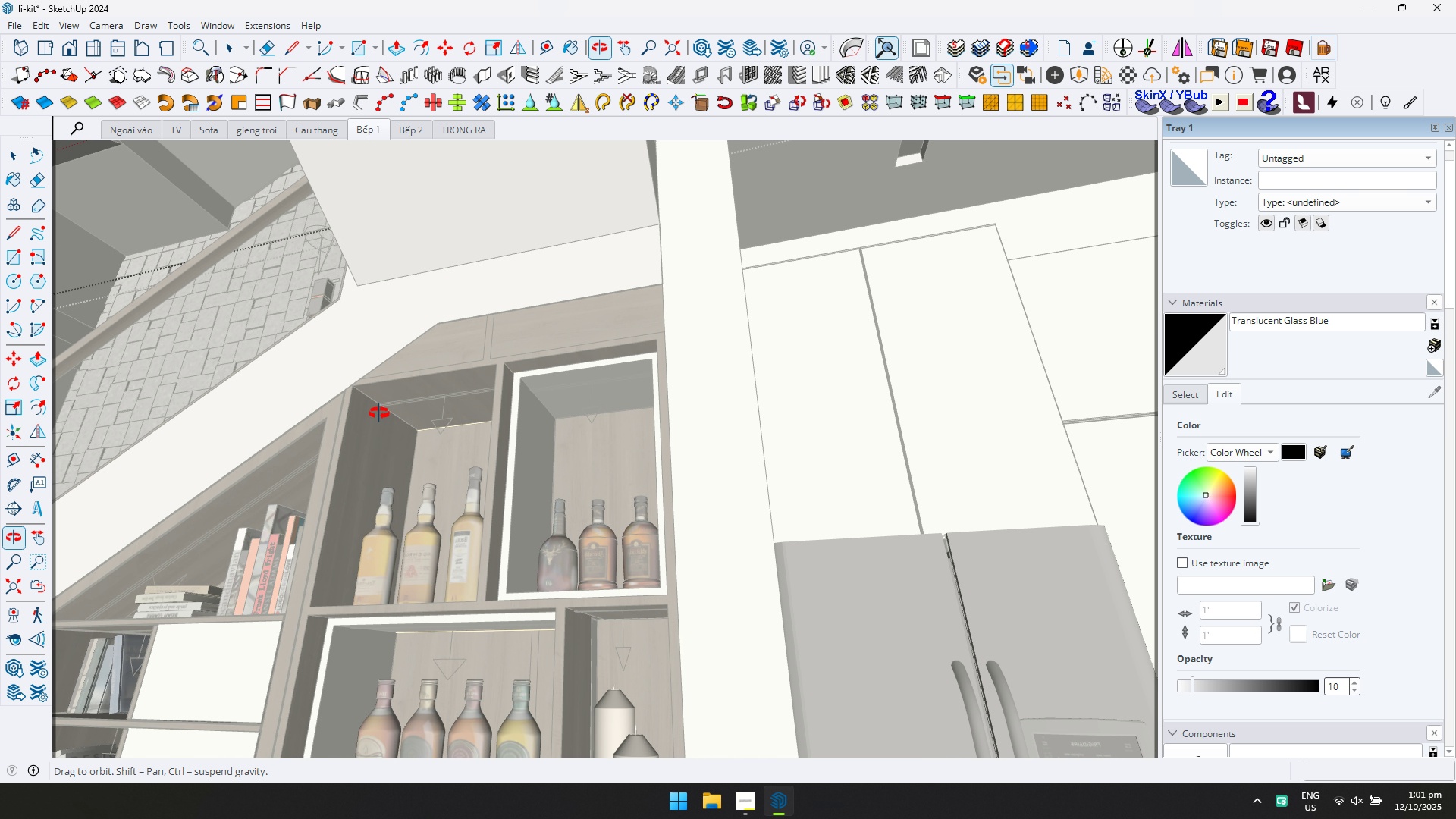 
hold_key(key=ShiftLeft, duration=0.31)
 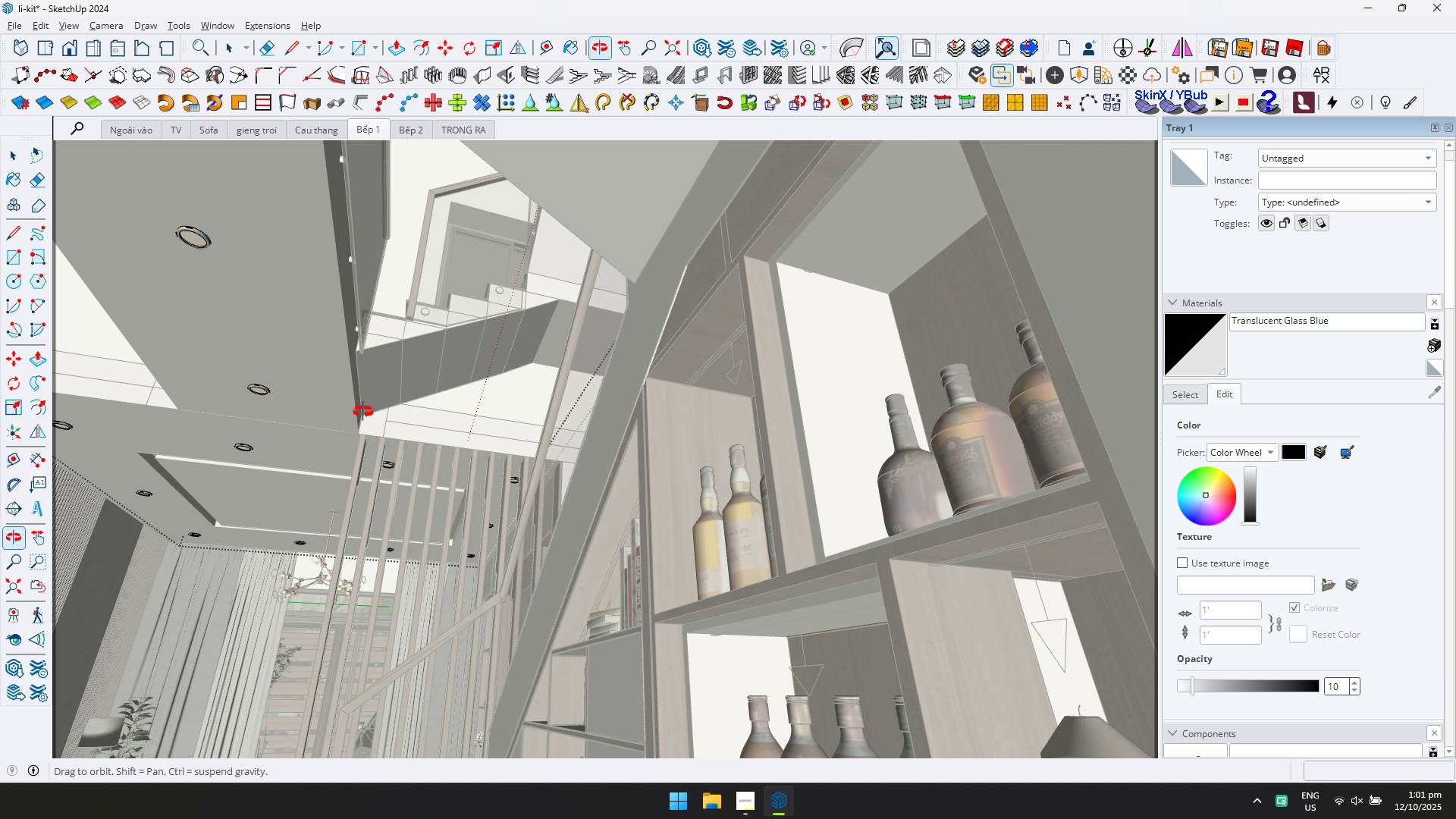 
hold_key(key=ShiftLeft, duration=0.61)
 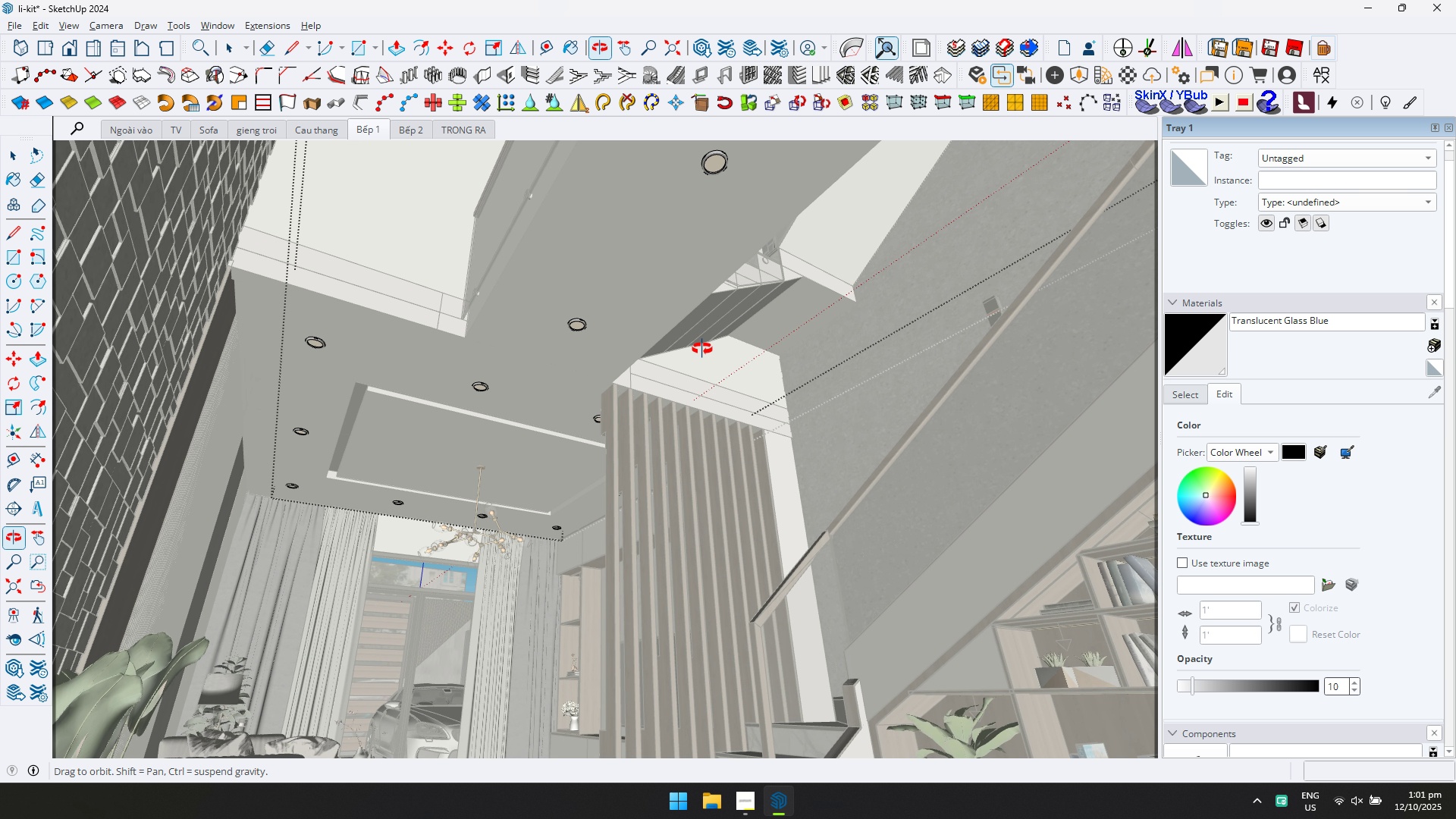 
hold_key(key=ShiftLeft, duration=0.71)
 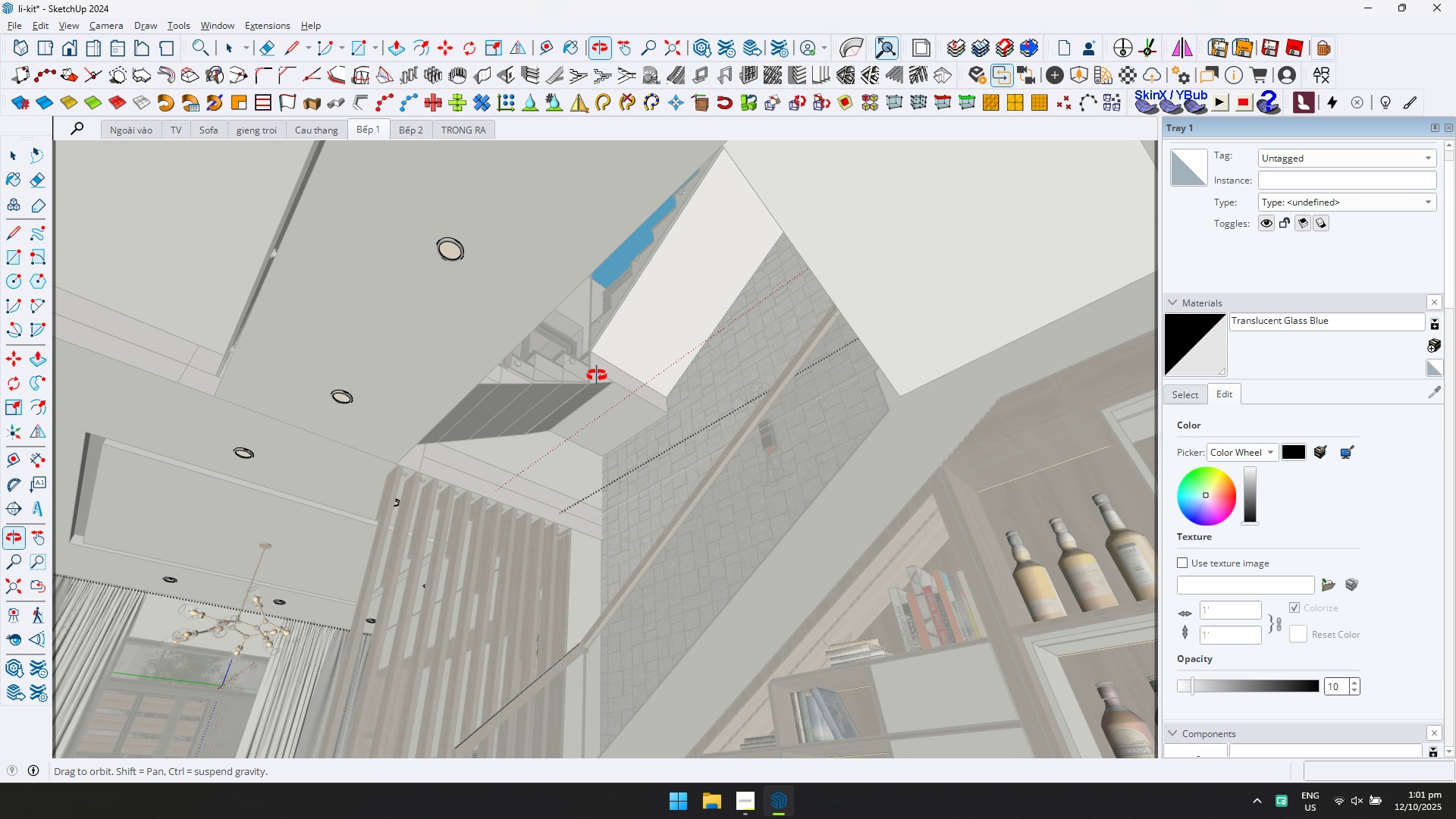 
hold_key(key=ShiftLeft, duration=0.36)
 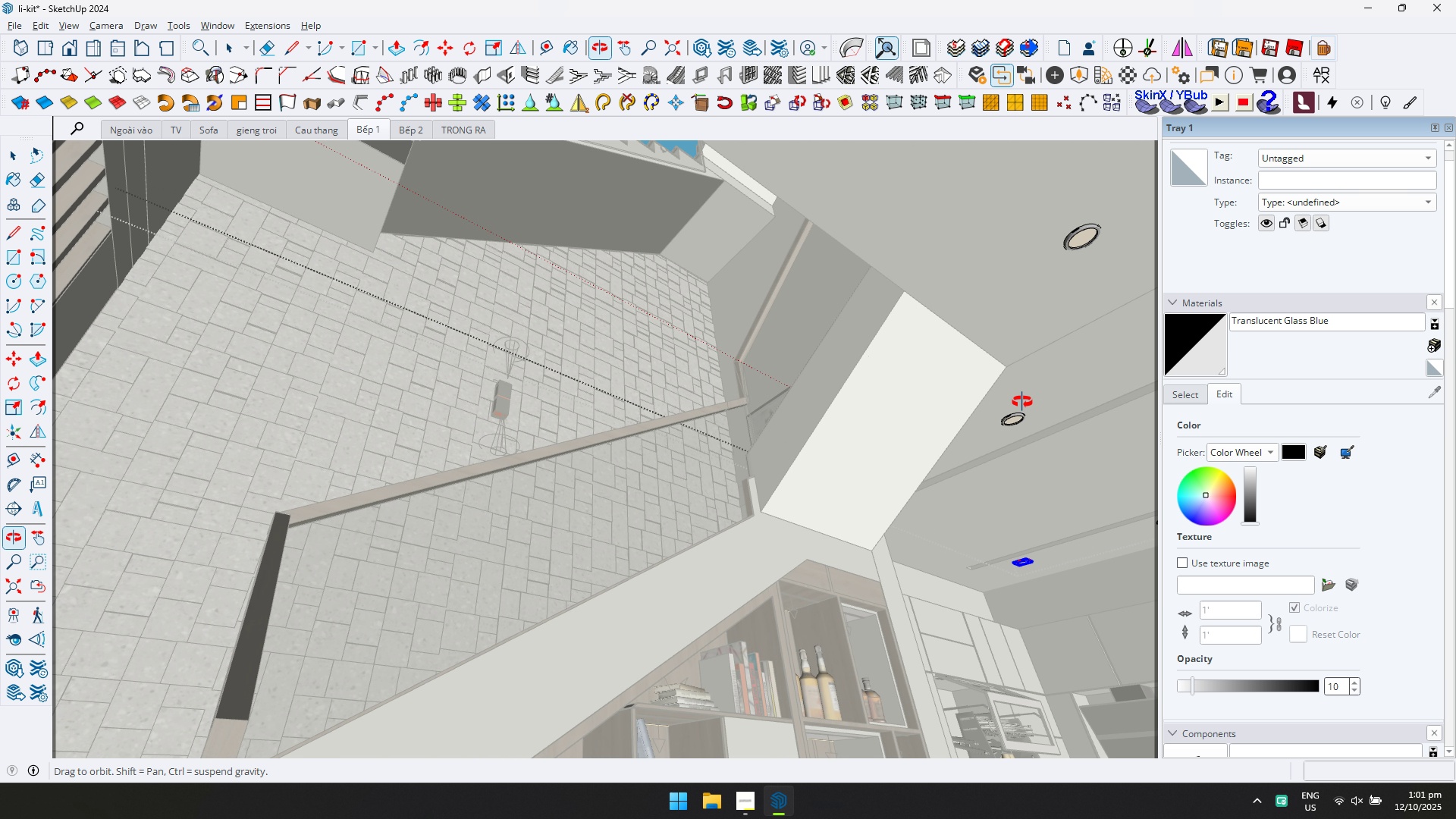 
hold_key(key=ShiftLeft, duration=0.4)
 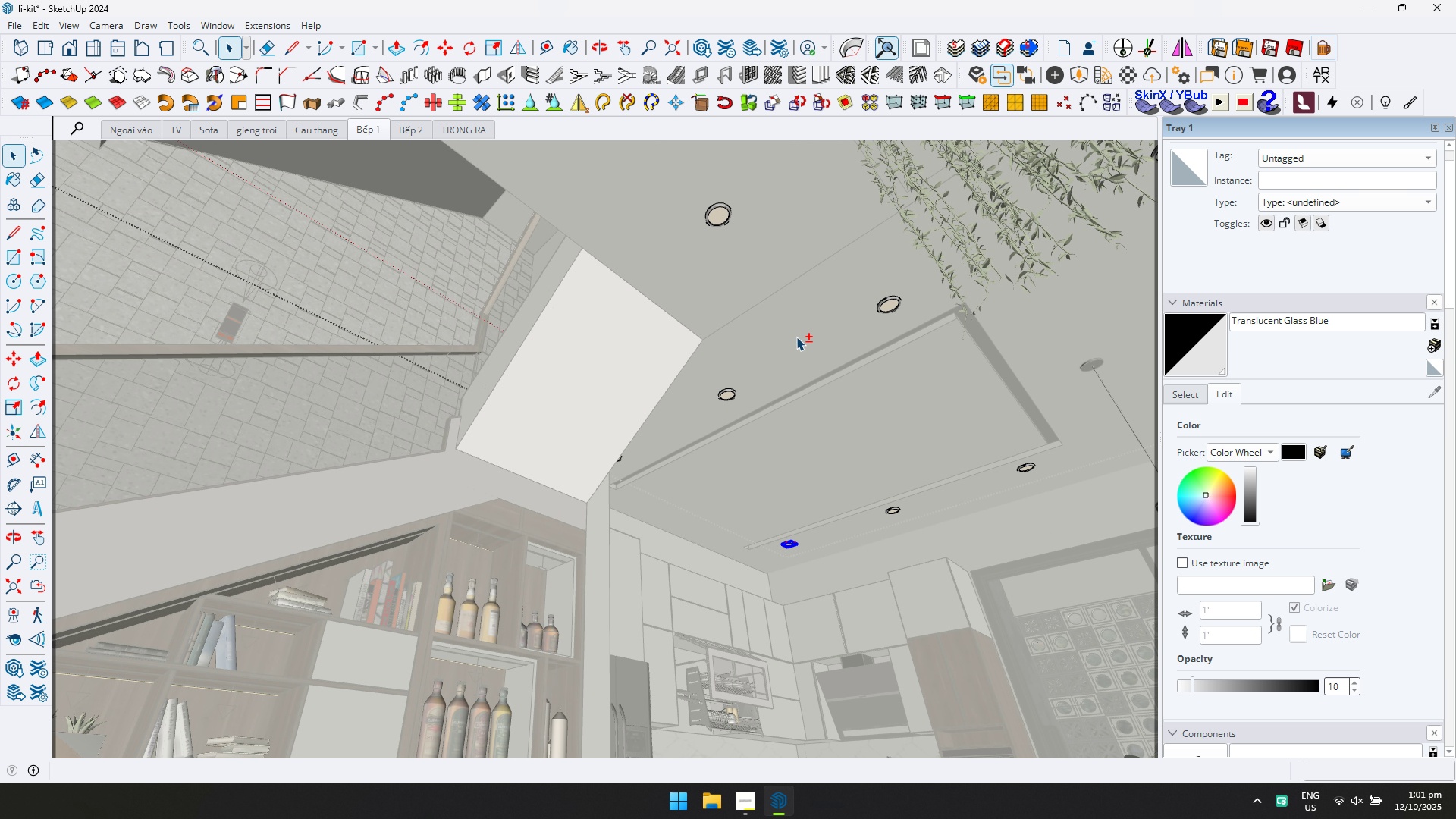 
key(D)
 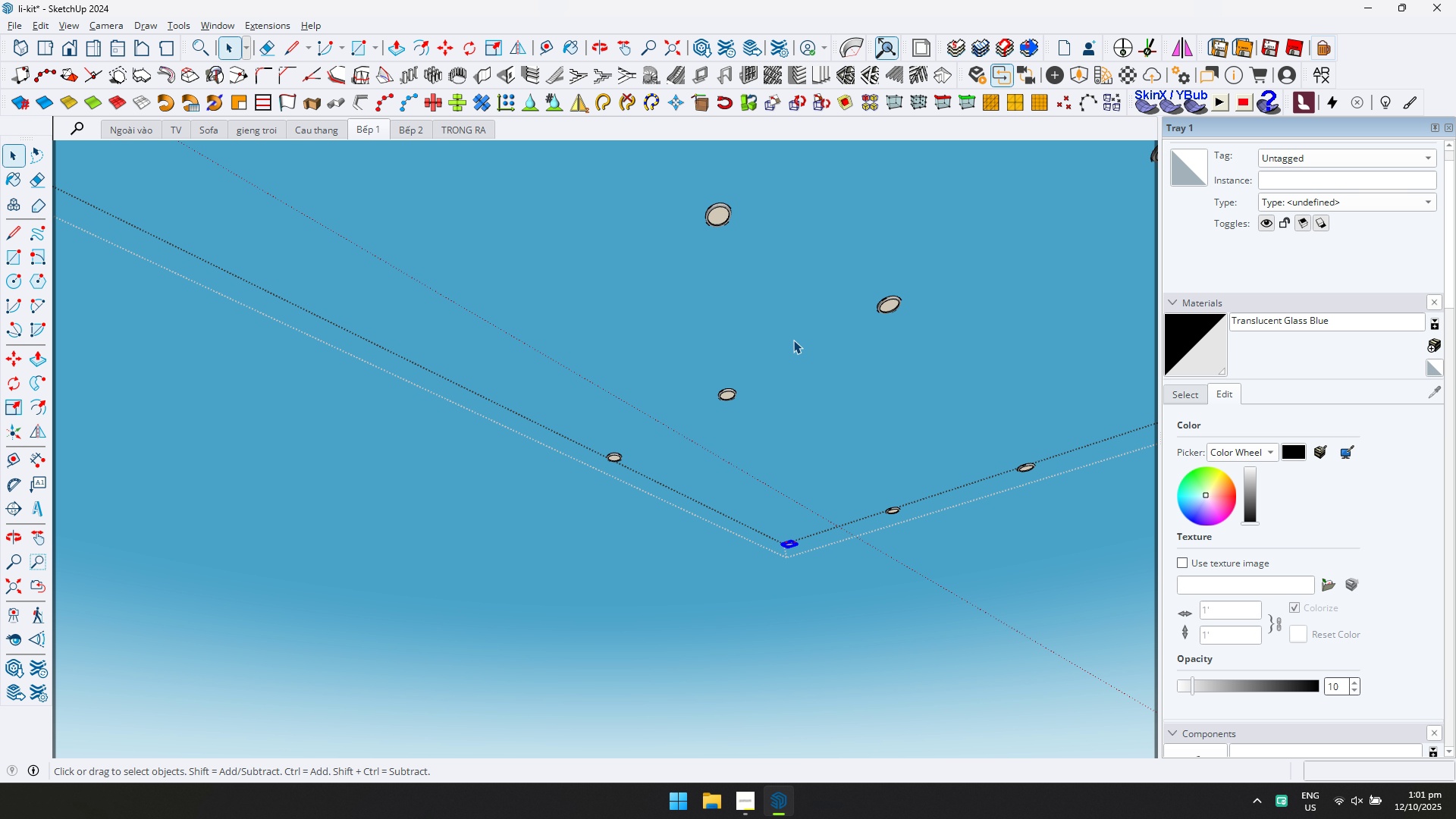 
scroll: coordinate [710, 347], scroll_direction: down, amount: 31.0
 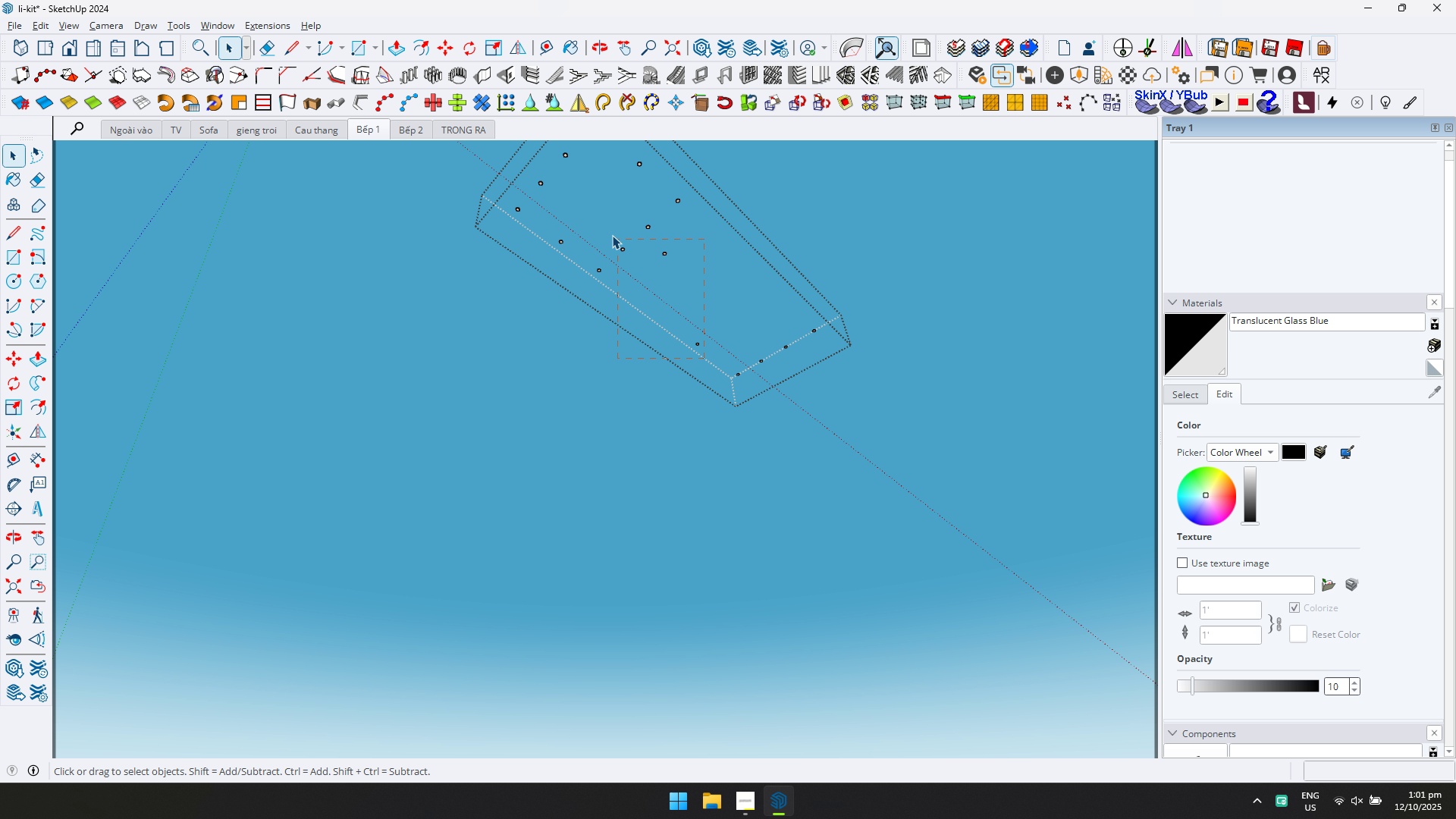 
key(Delete)
 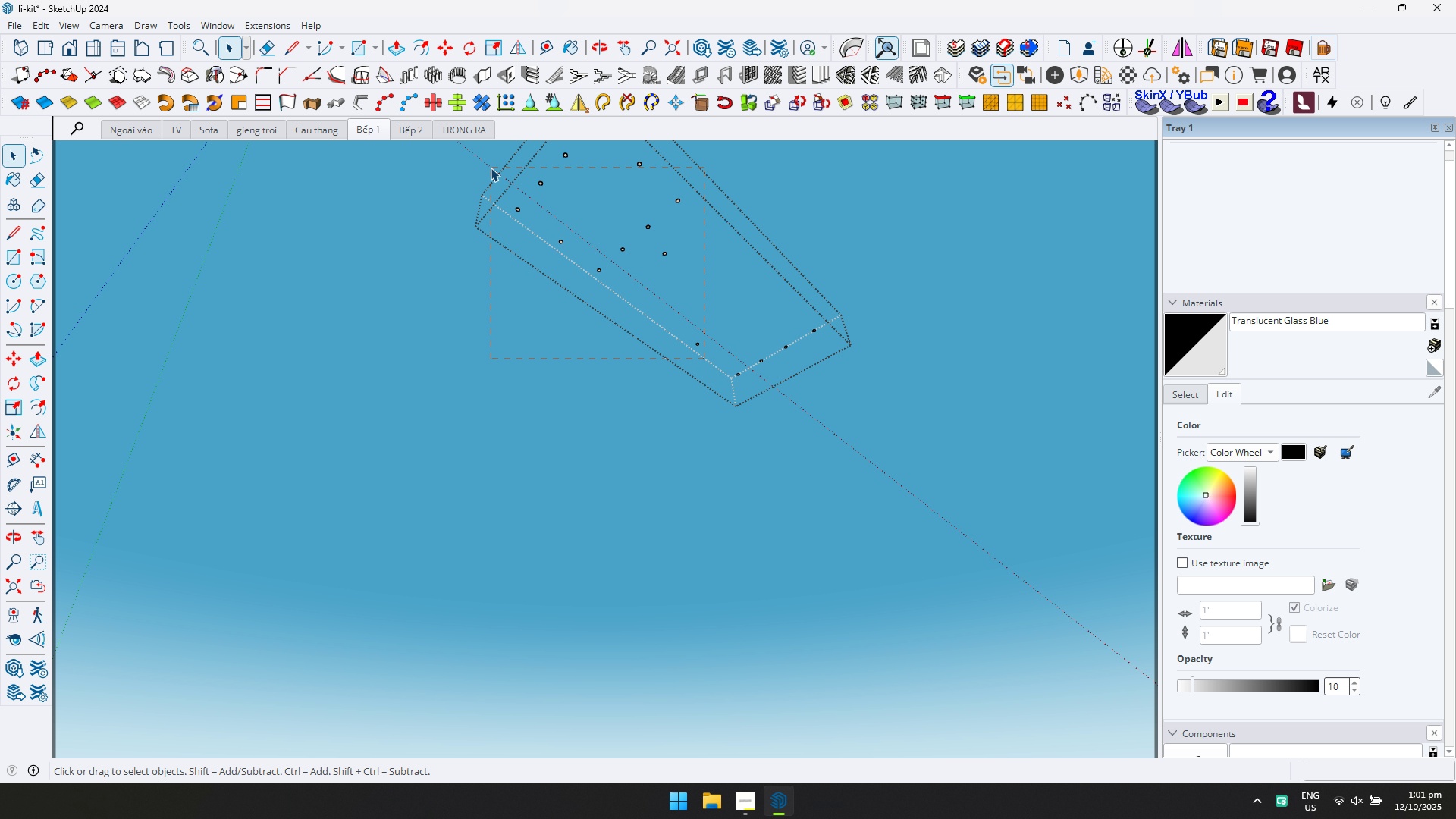 
key(Delete)
 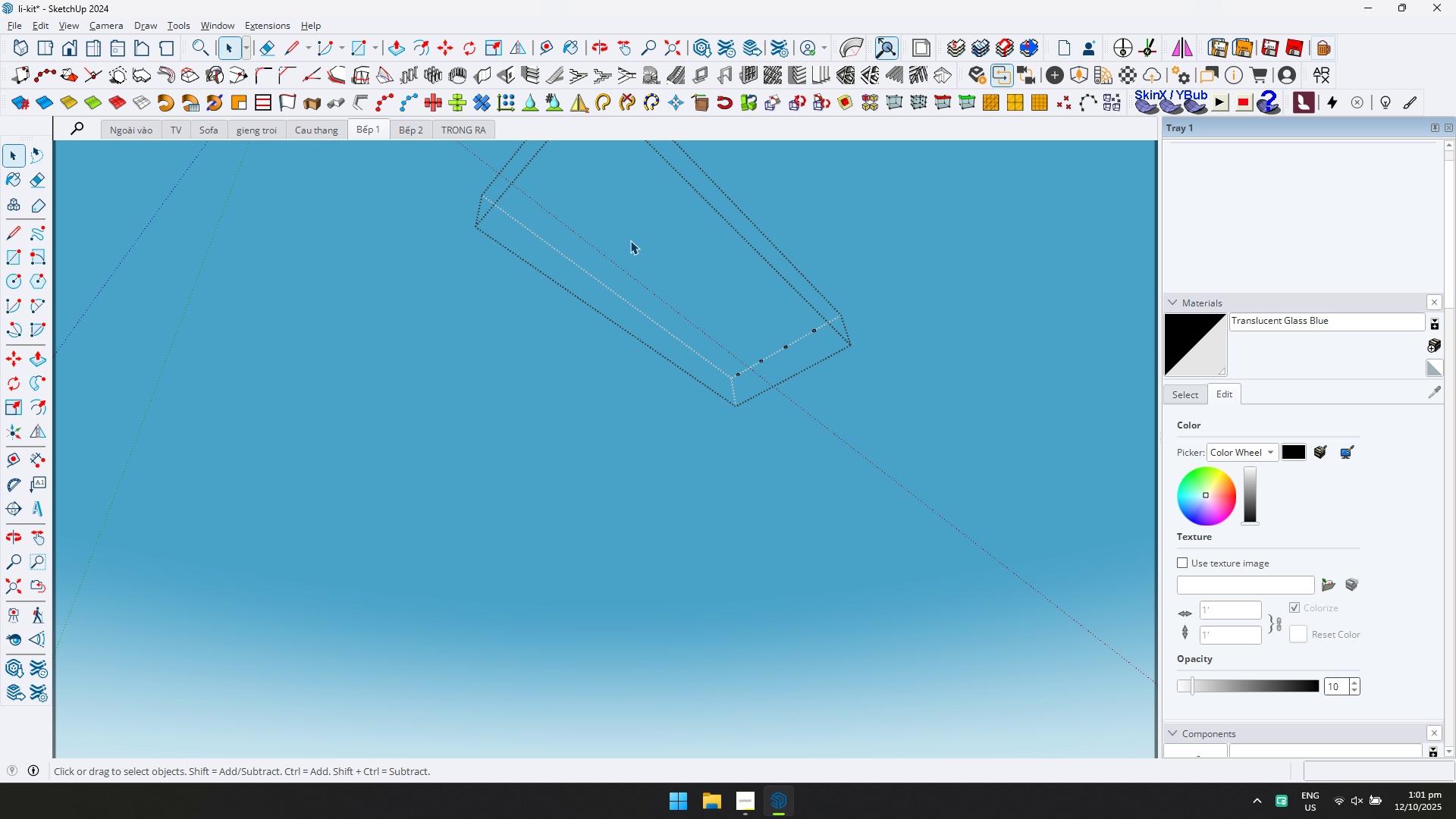 
scroll: coordinate [638, 250], scroll_direction: down, amount: 6.0
 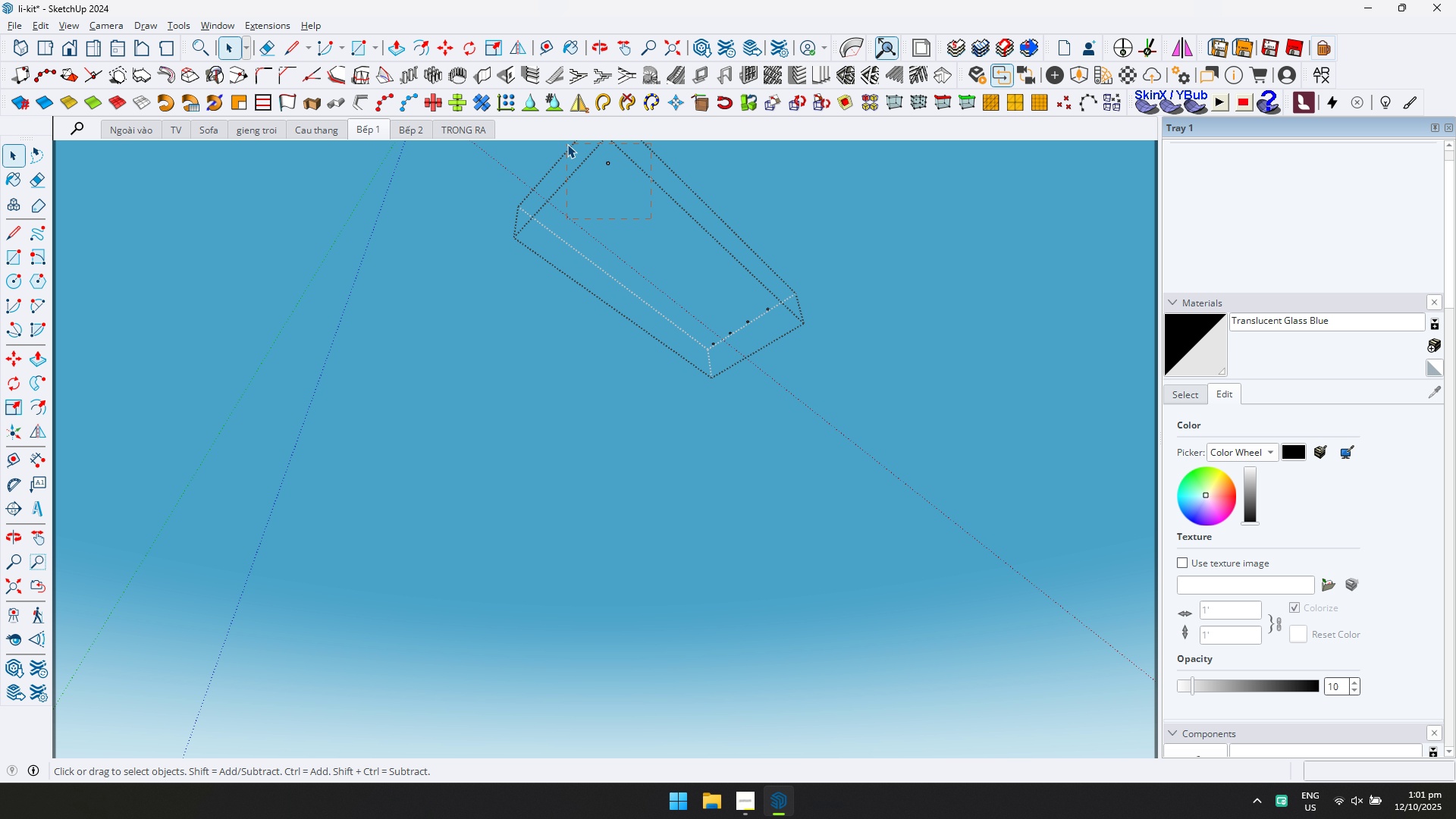 
key(Delete)
 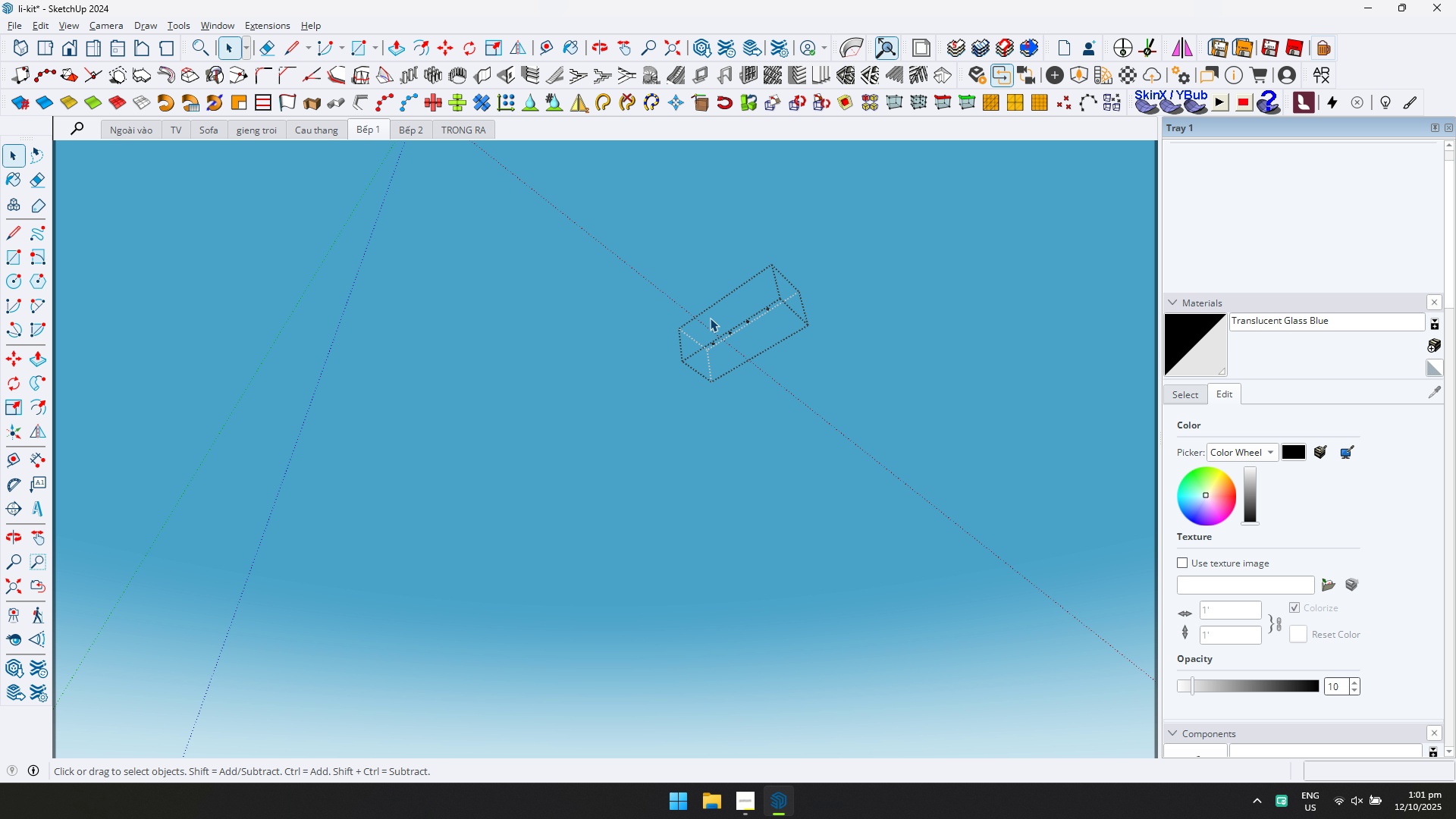 
scroll: coordinate [752, 306], scroll_direction: up, amount: 18.0
 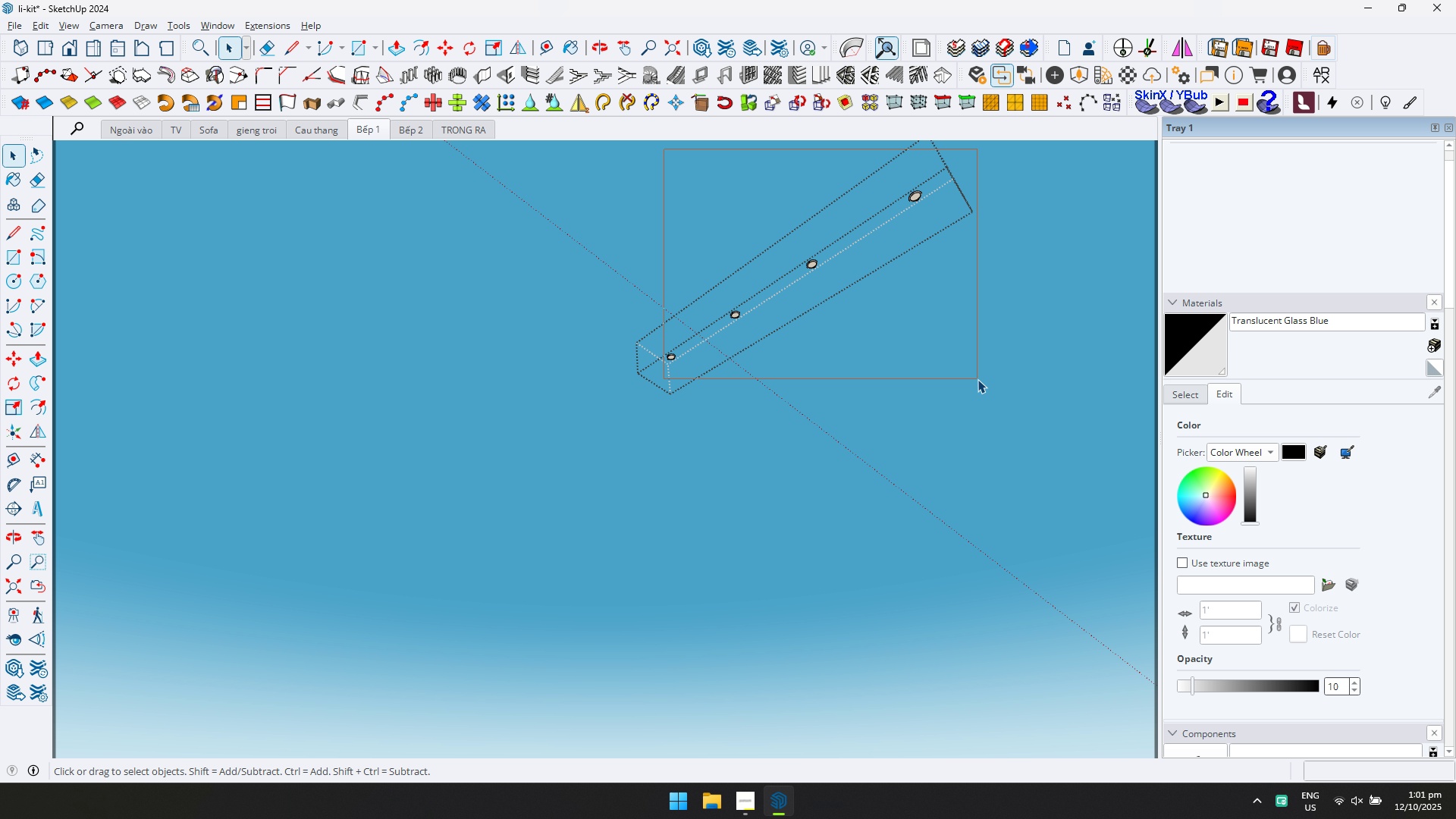 
hold_key(key=ShiftLeft, duration=0.52)
 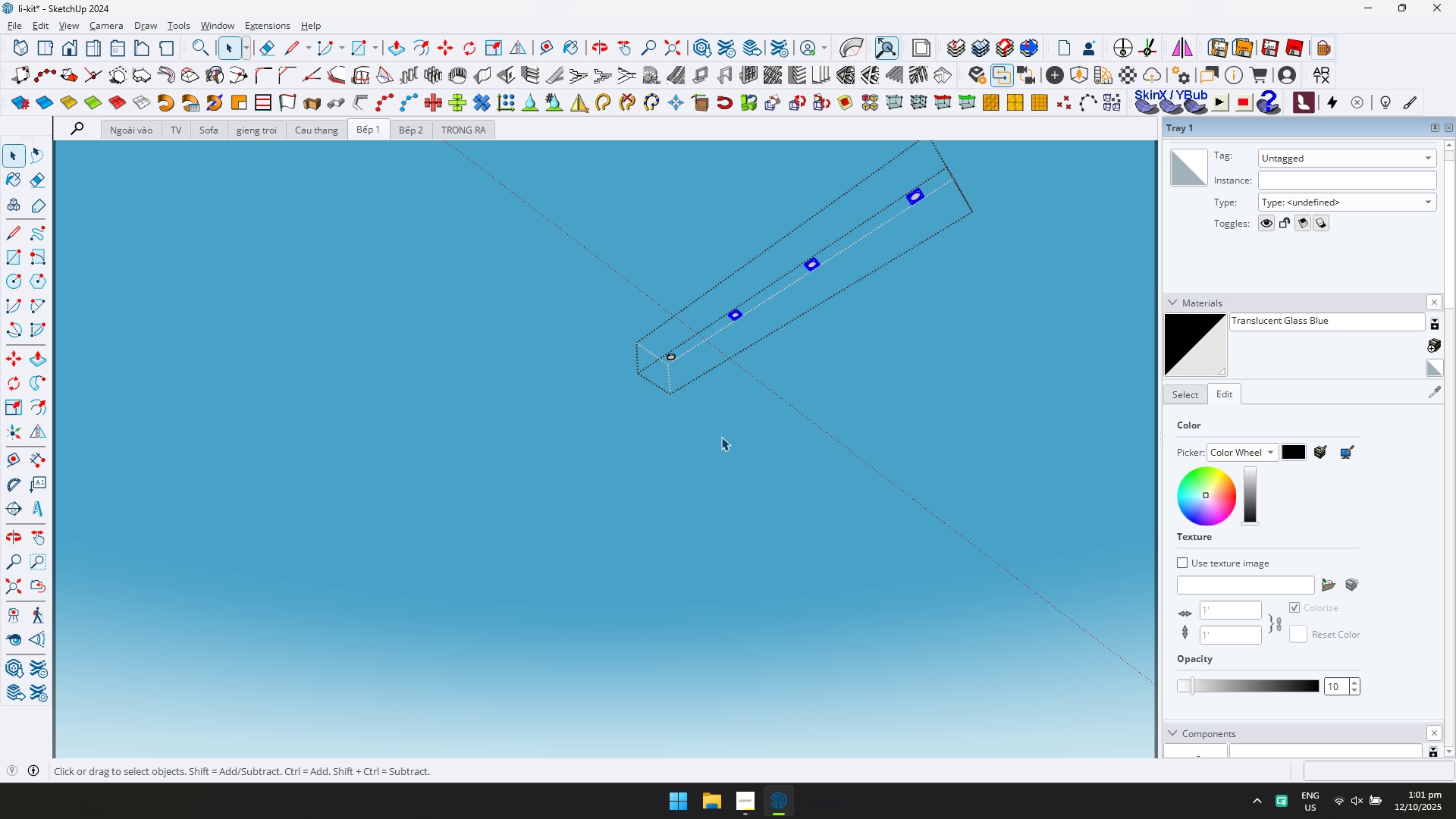 
type([Delete]FD)
 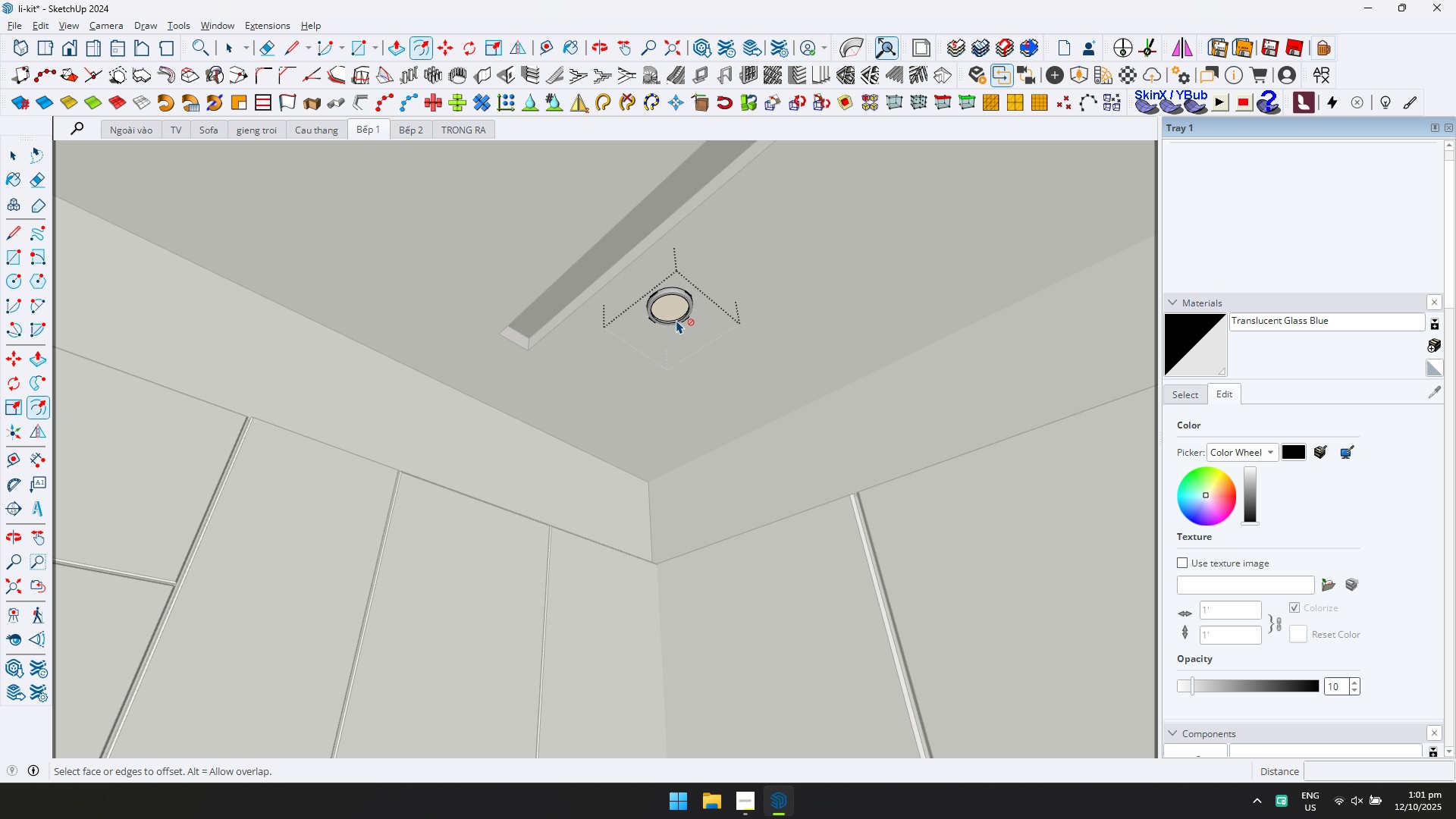 
scroll: coordinate [676, 320], scroll_direction: up, amount: 17.0
 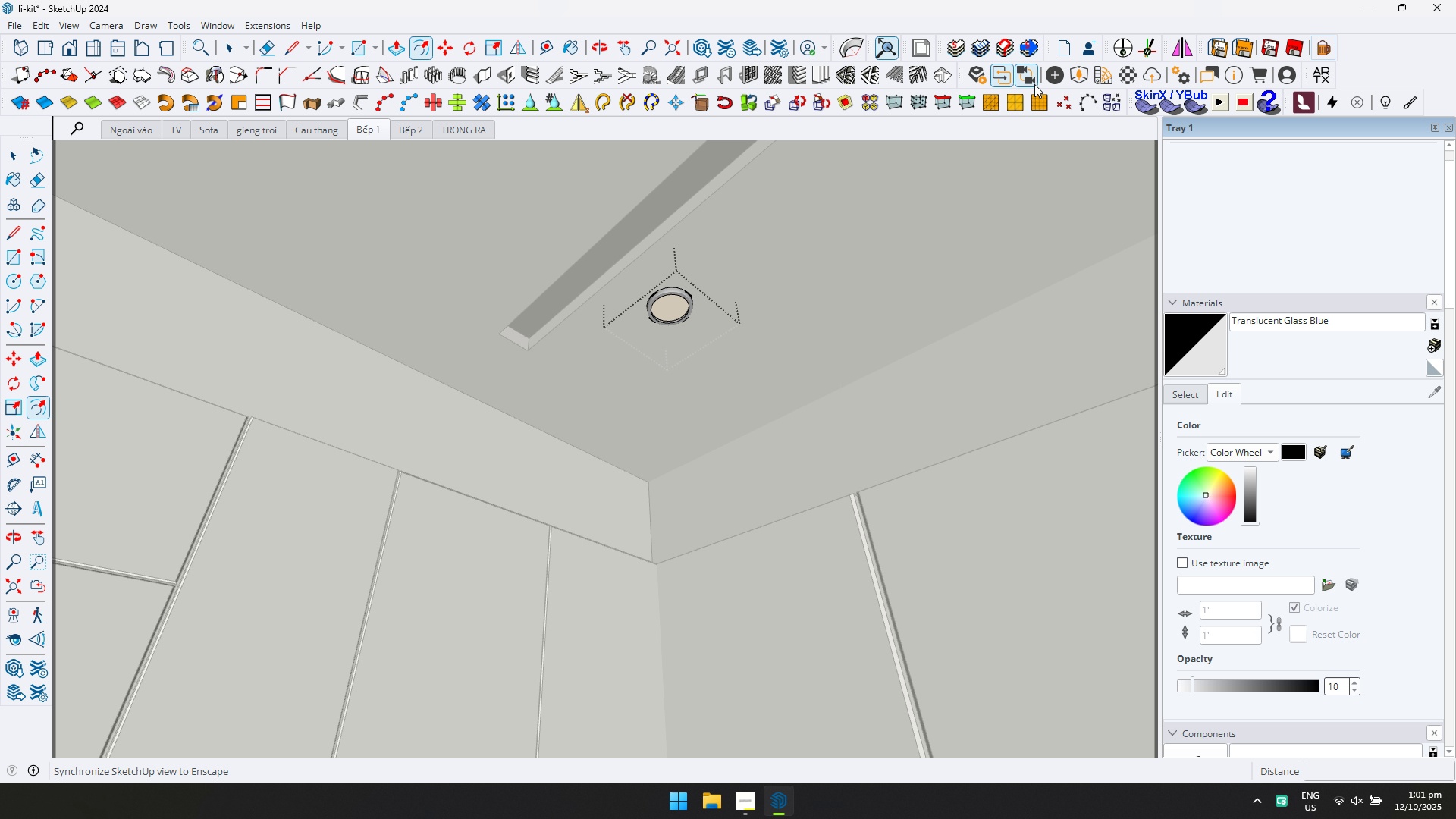 
left_click([1059, 78])
 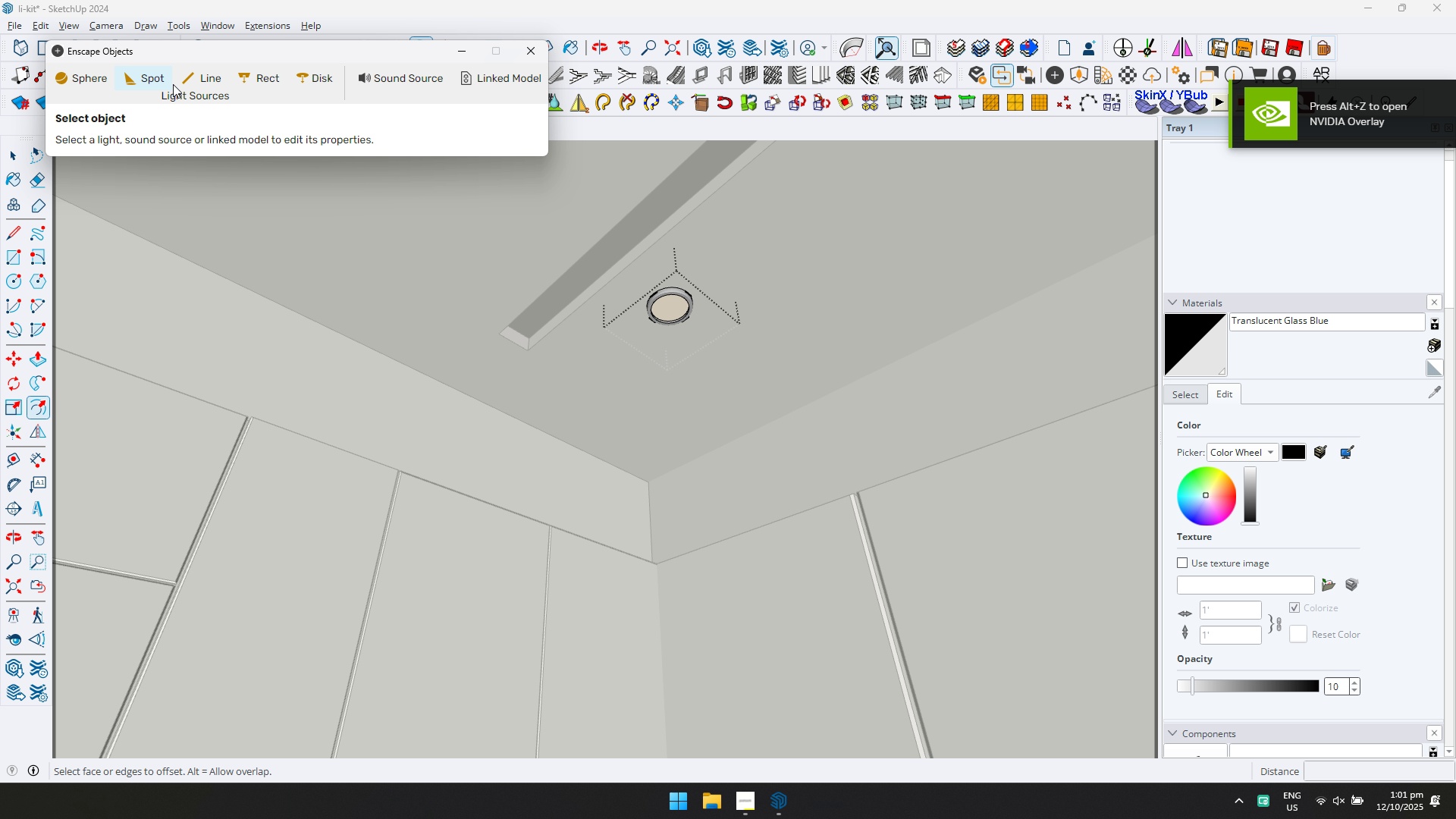 
key(Escape)